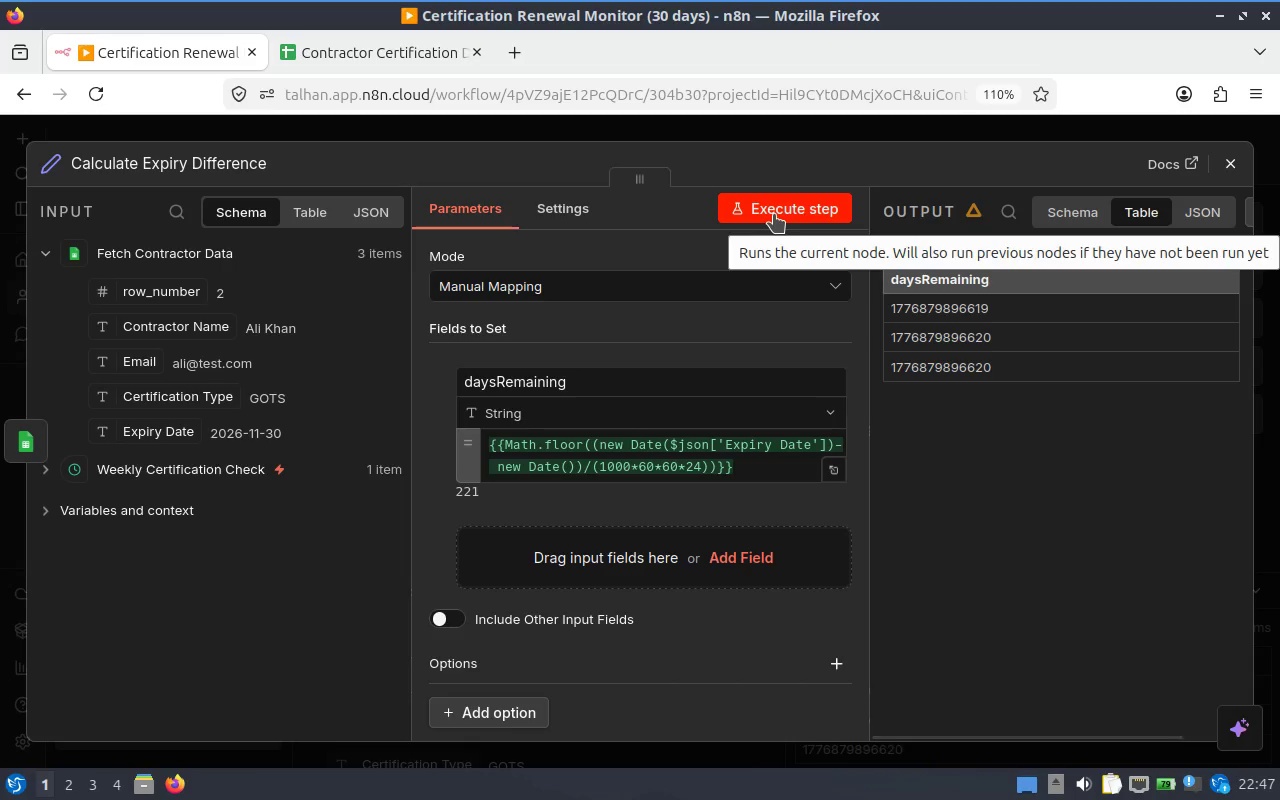 
left_click([774, 214])
 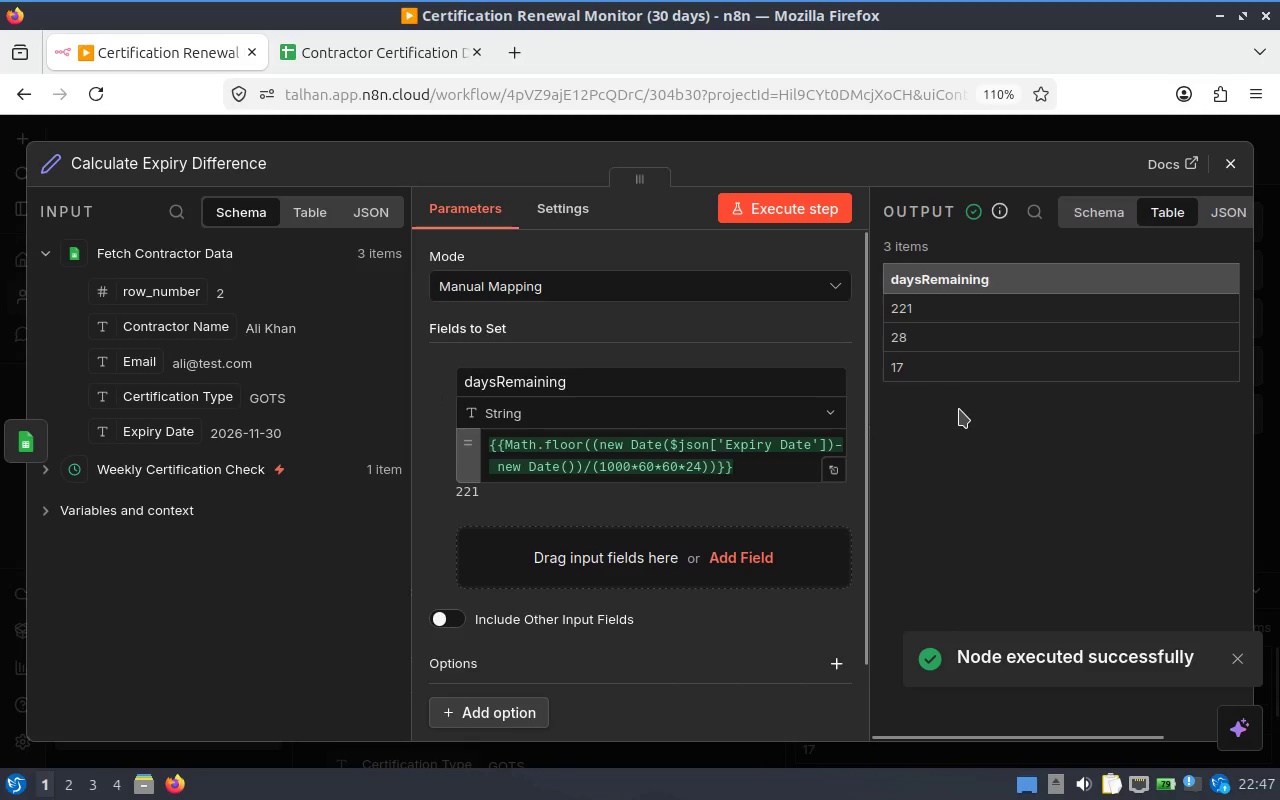 
wait(8.55)
 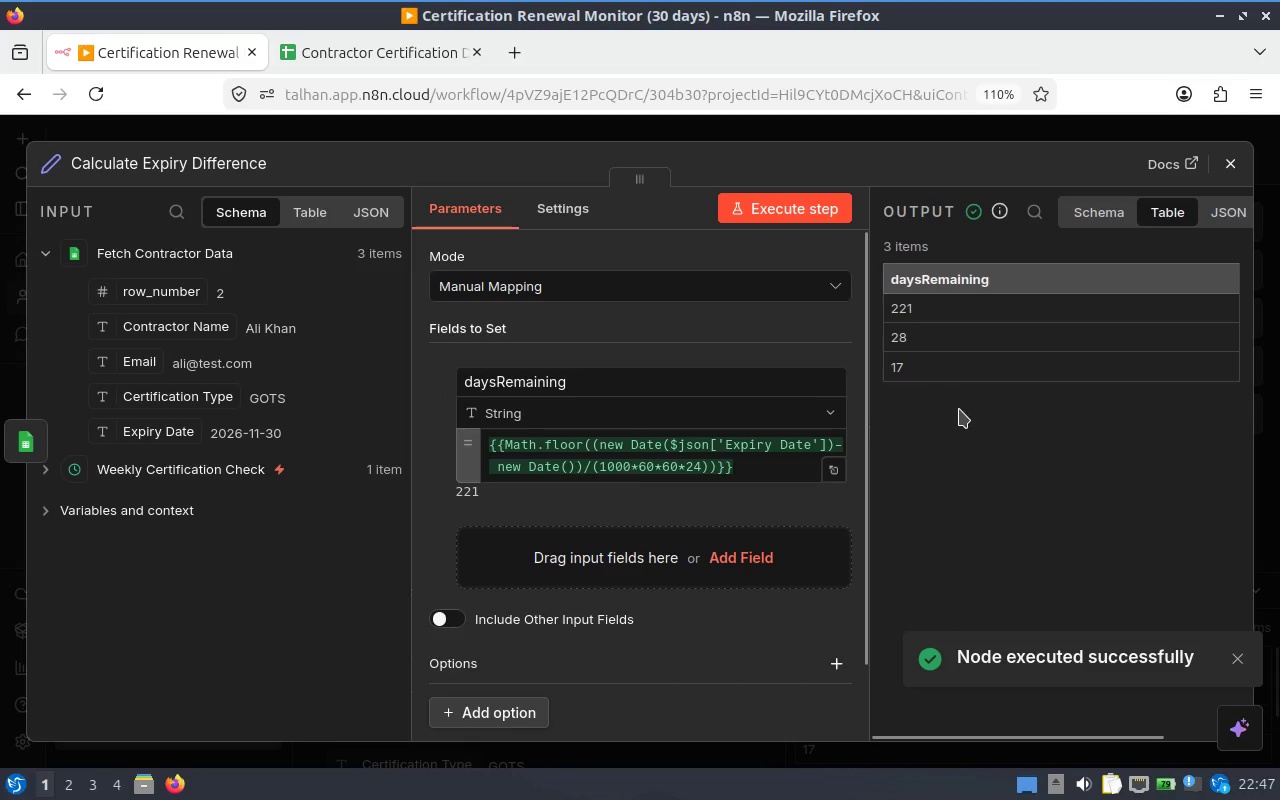 
left_click([425, 470])
 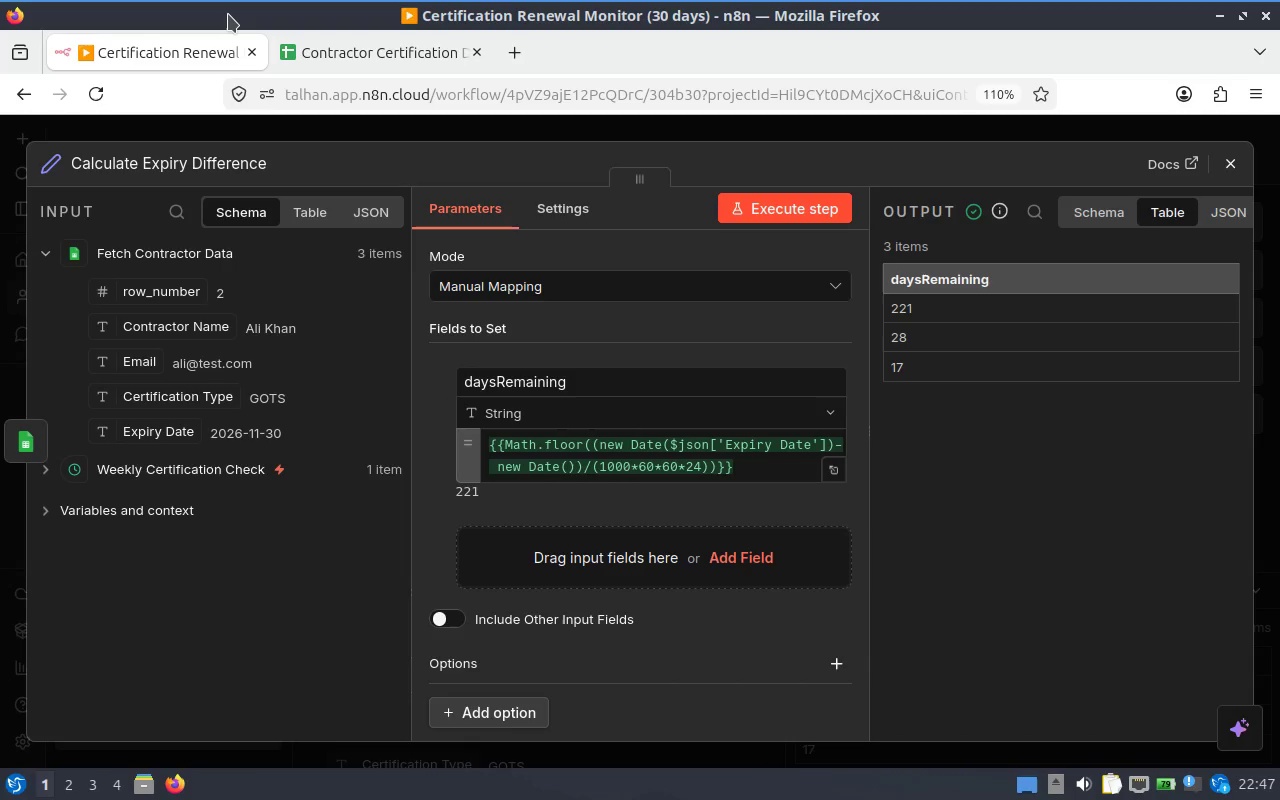 
wait(8.12)
 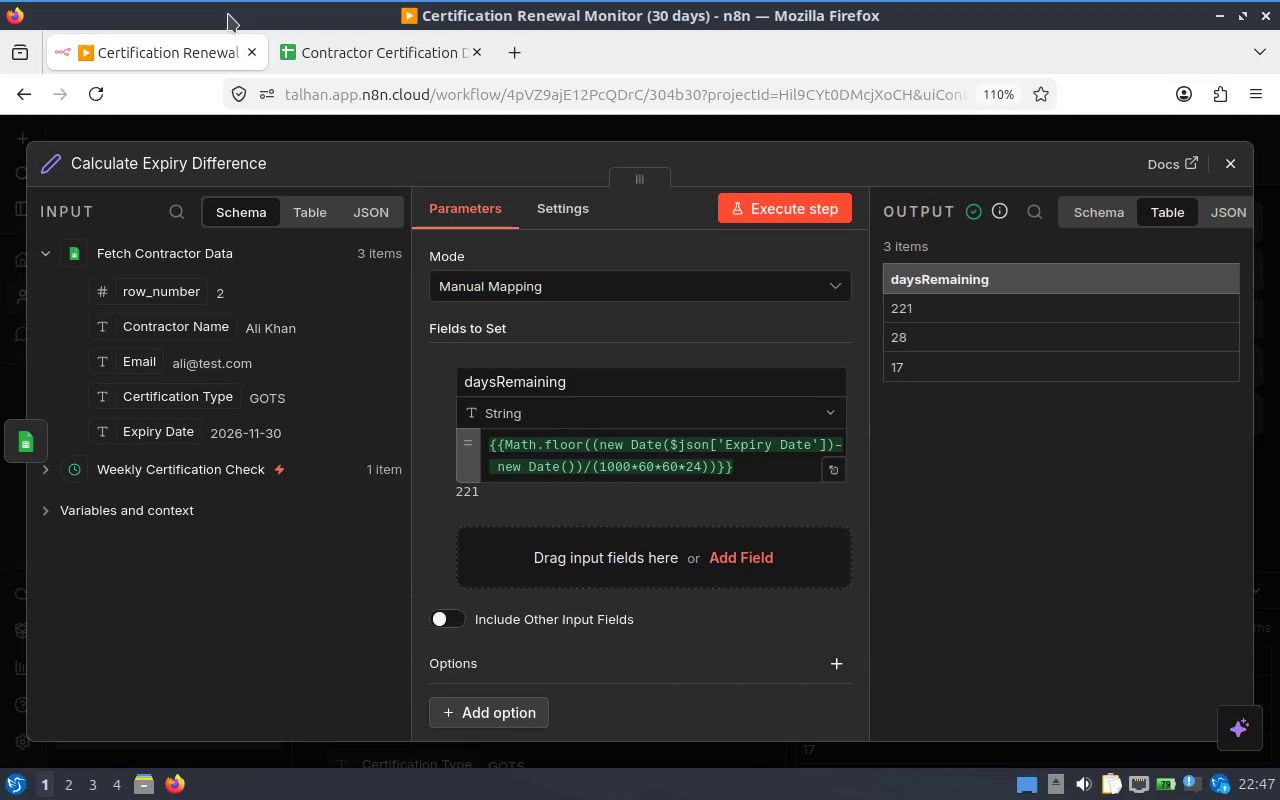 
scroll: coordinate [679, 392], scroll_direction: up, amount: 1.0
 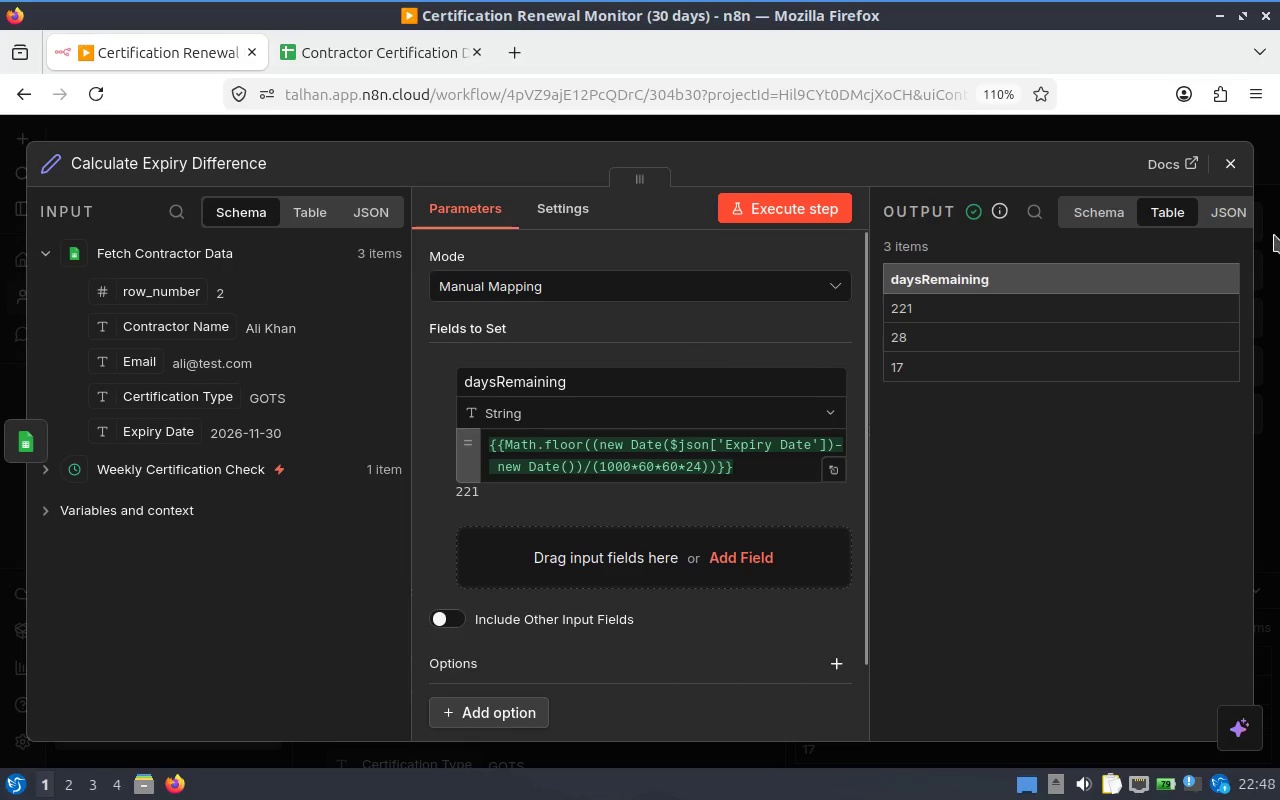 
scroll: coordinate [588, 493], scroll_direction: down, amount: 3.0
 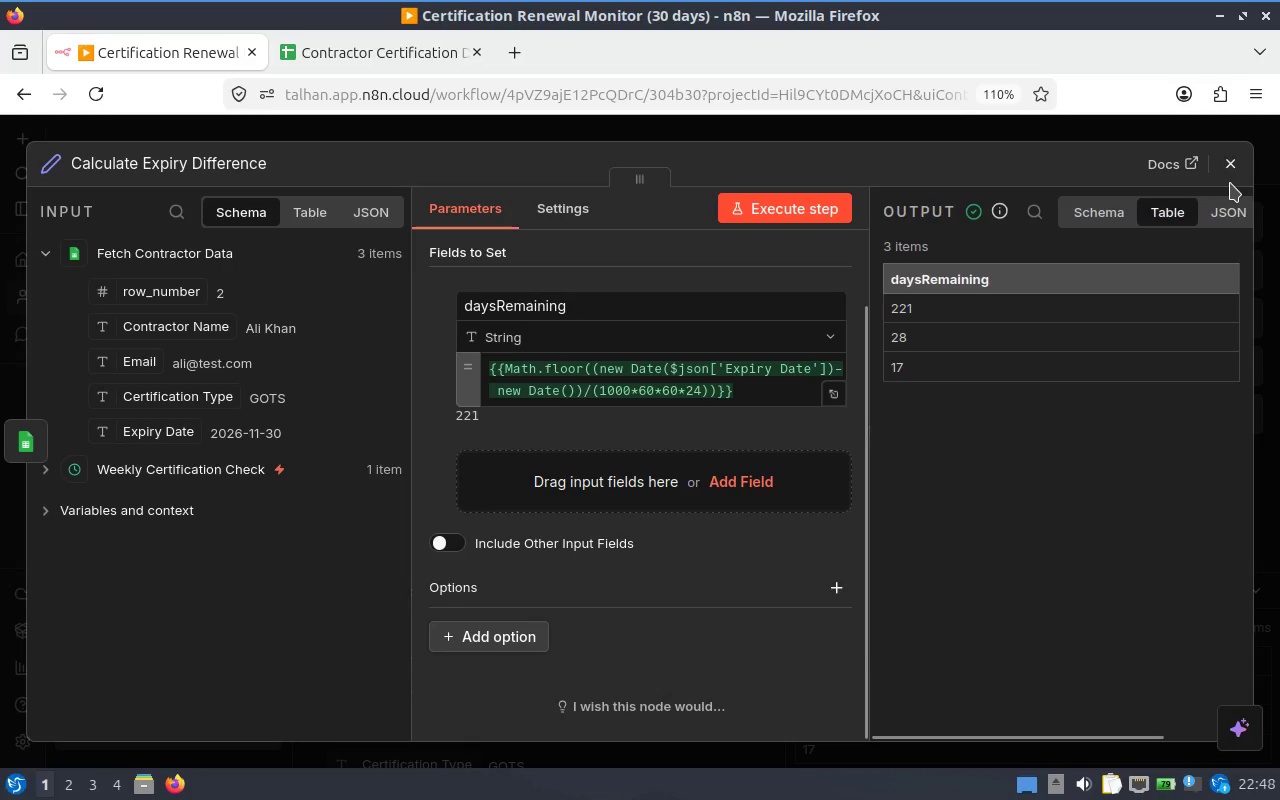 
left_click([1230, 175])
 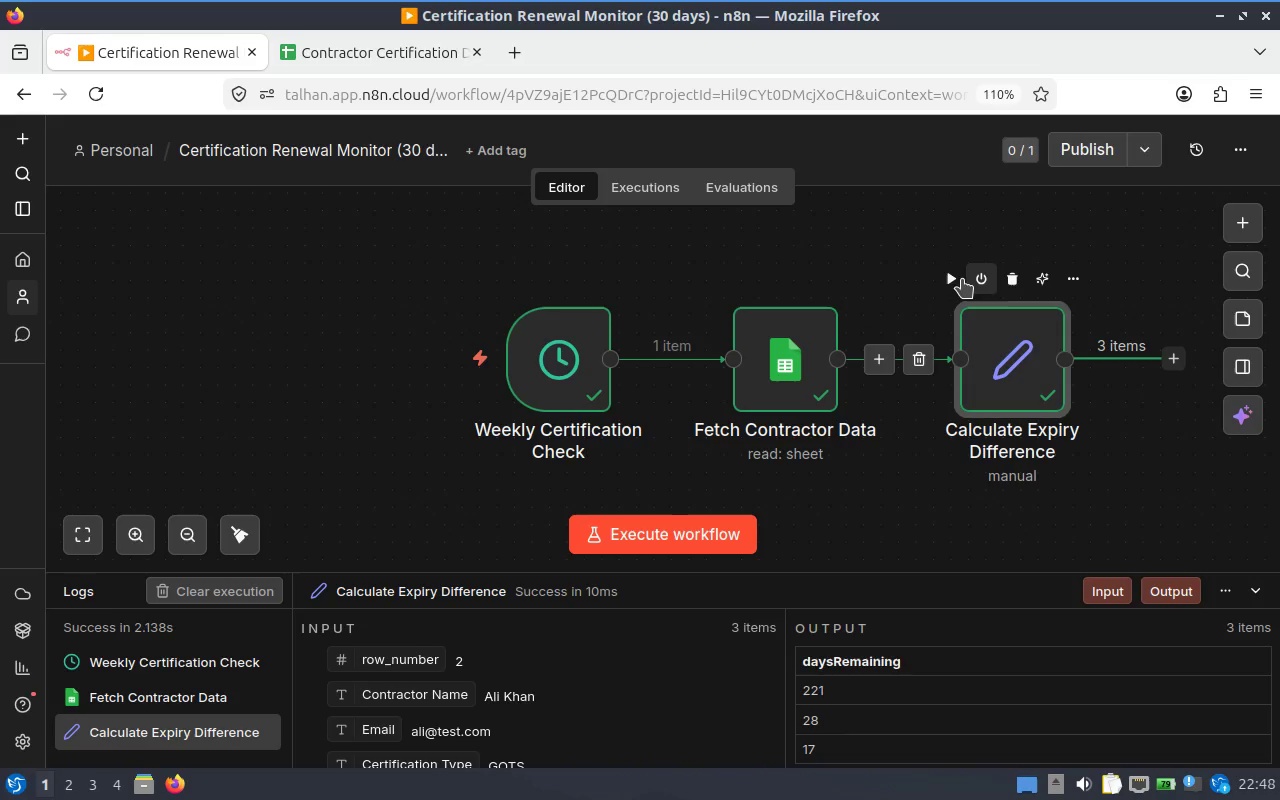 
left_click_drag(start_coordinate=[886, 285], to_coordinate=[786, 281])
 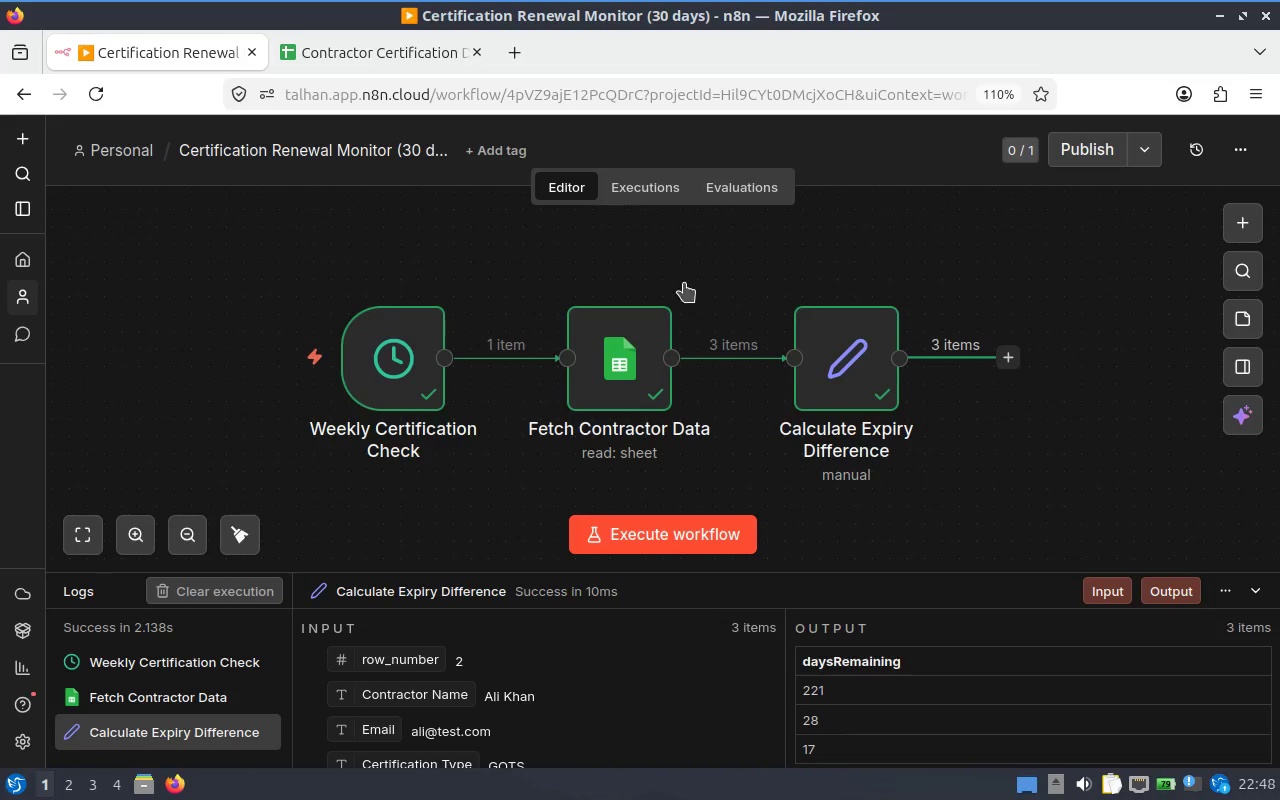 
scroll: coordinate [586, 281], scroll_direction: down, amount: 1.0
 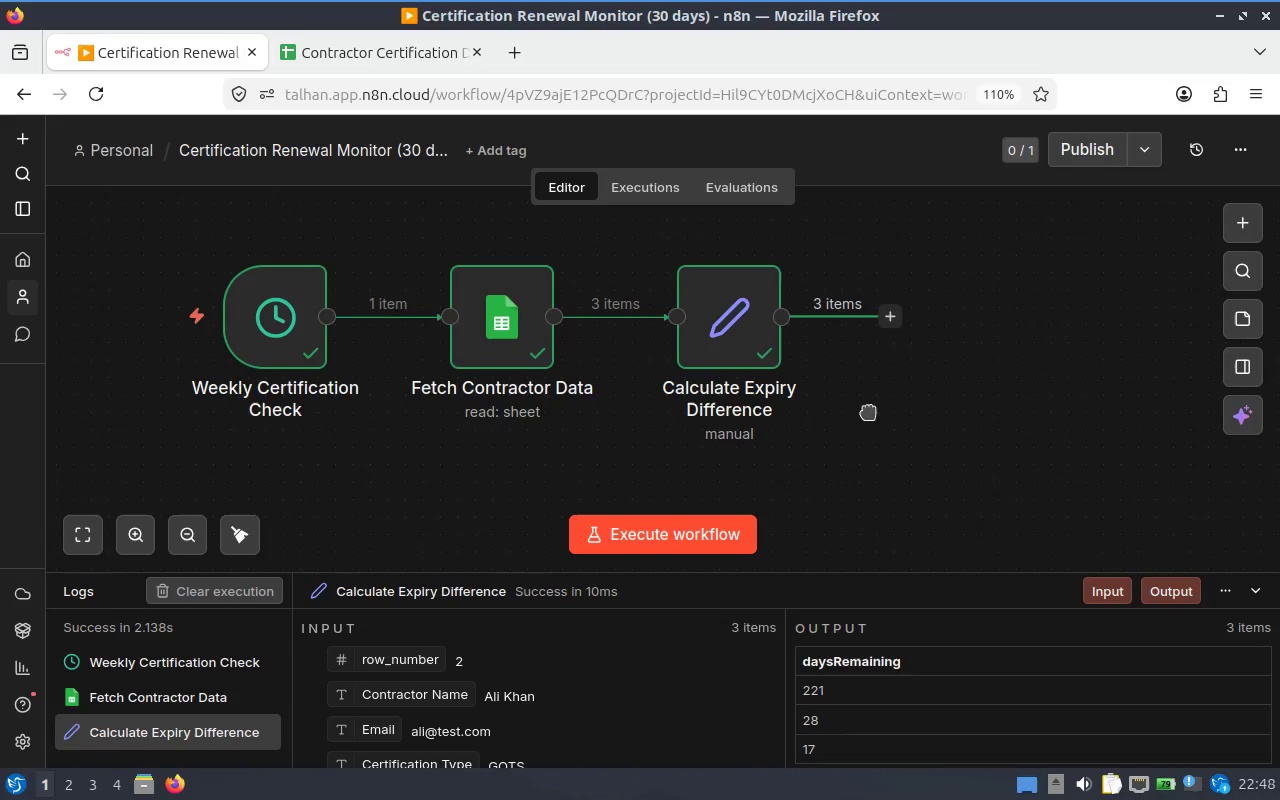 
left_click([887, 318])
 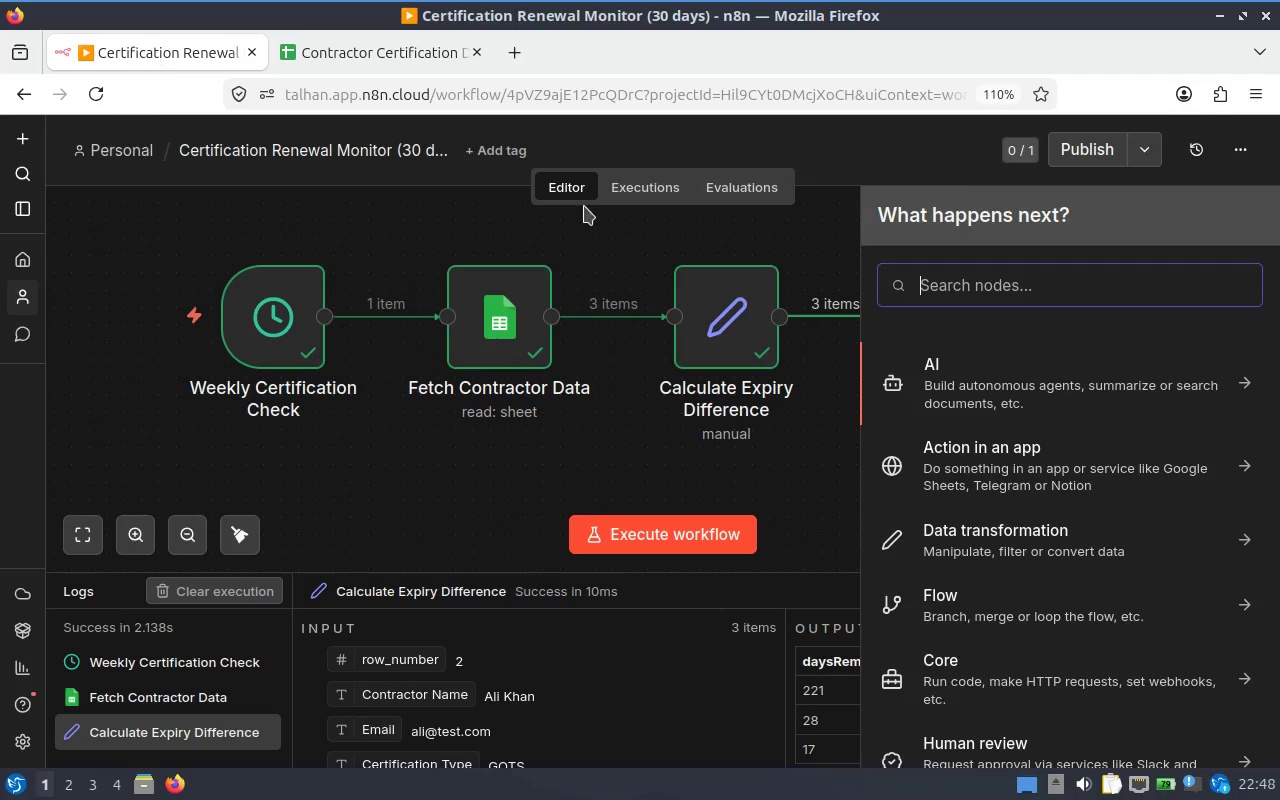 
type(if)
 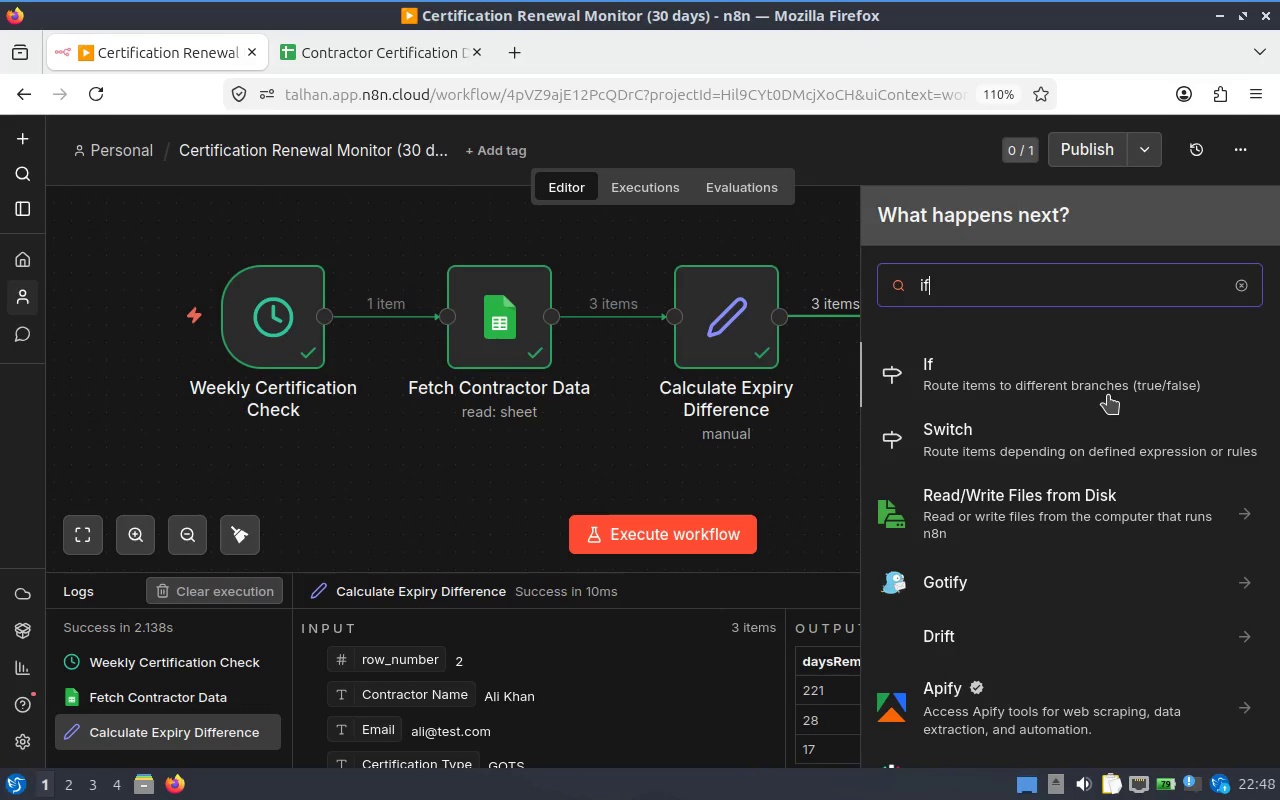 
left_click([1080, 384])
 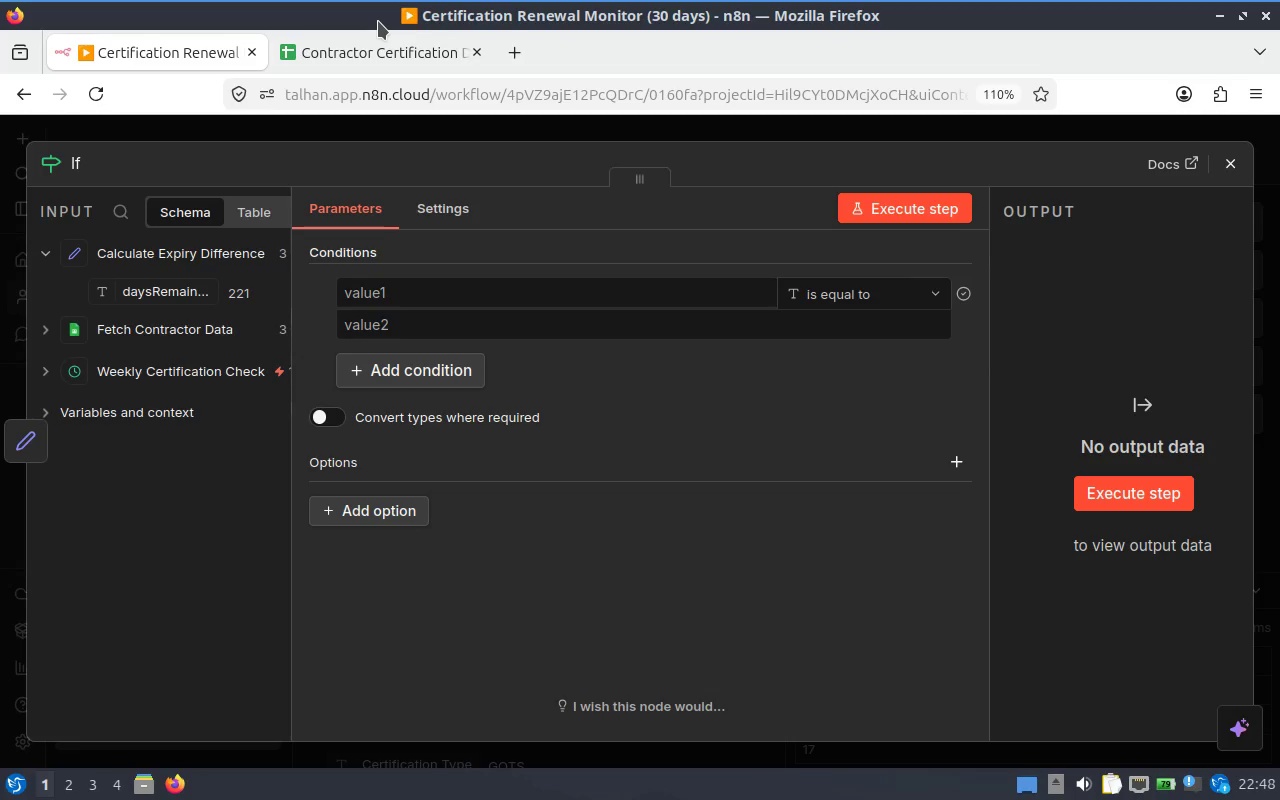 
wait(7.64)
 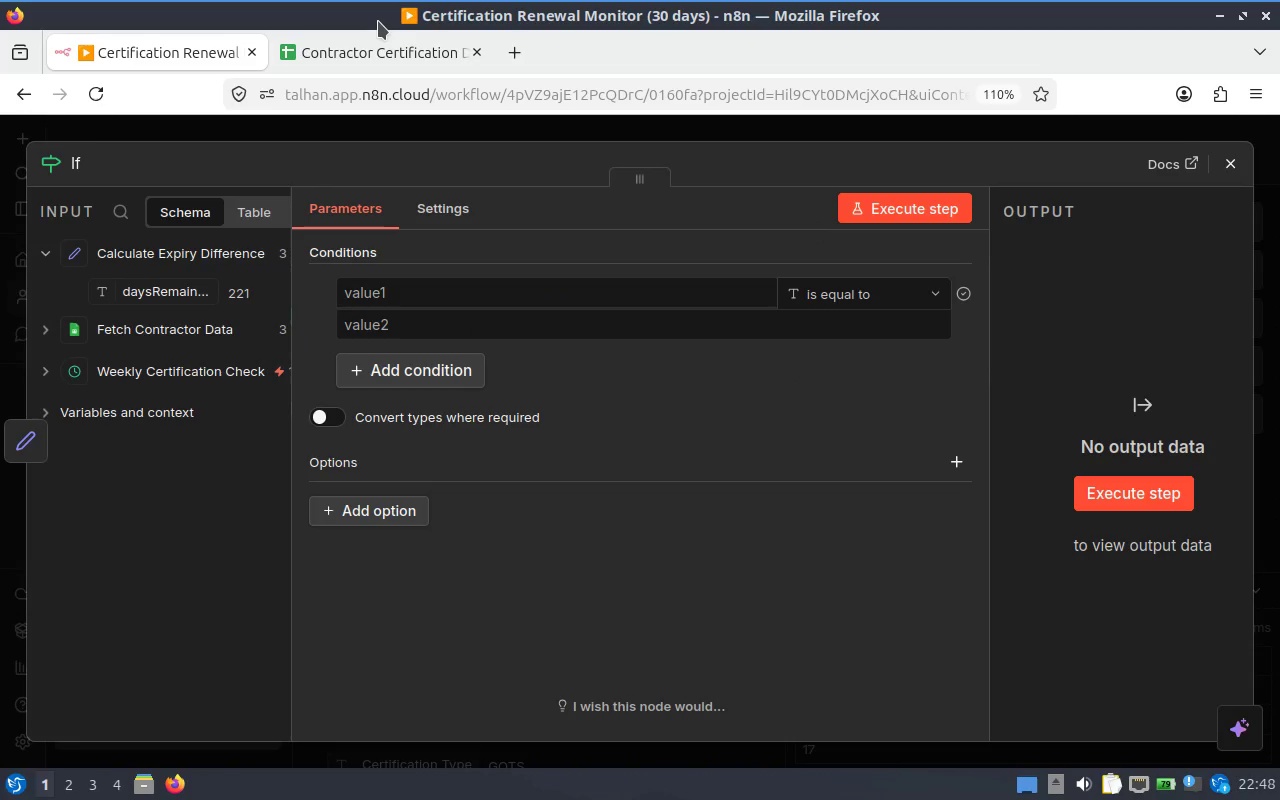 
left_click([80, 158])
 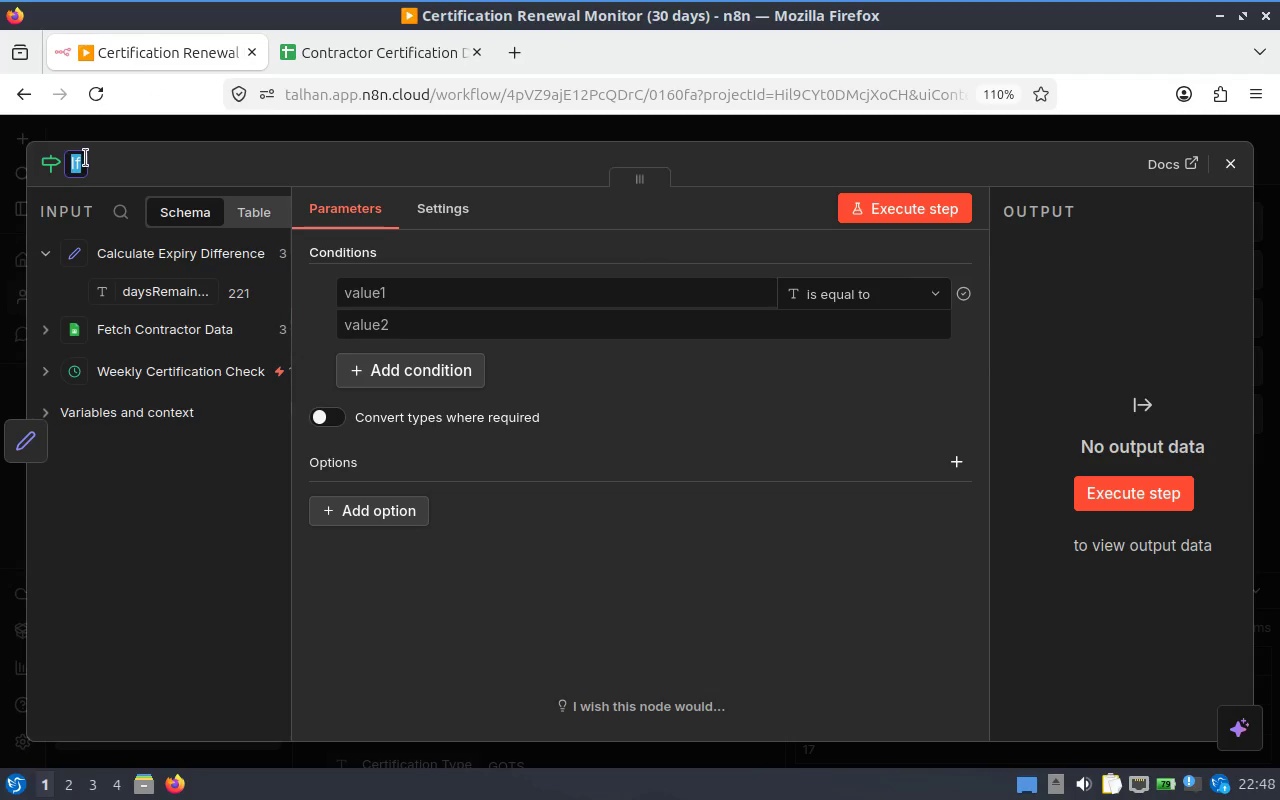 
type(Check 30 Days Expiry )
key(Backspace)
 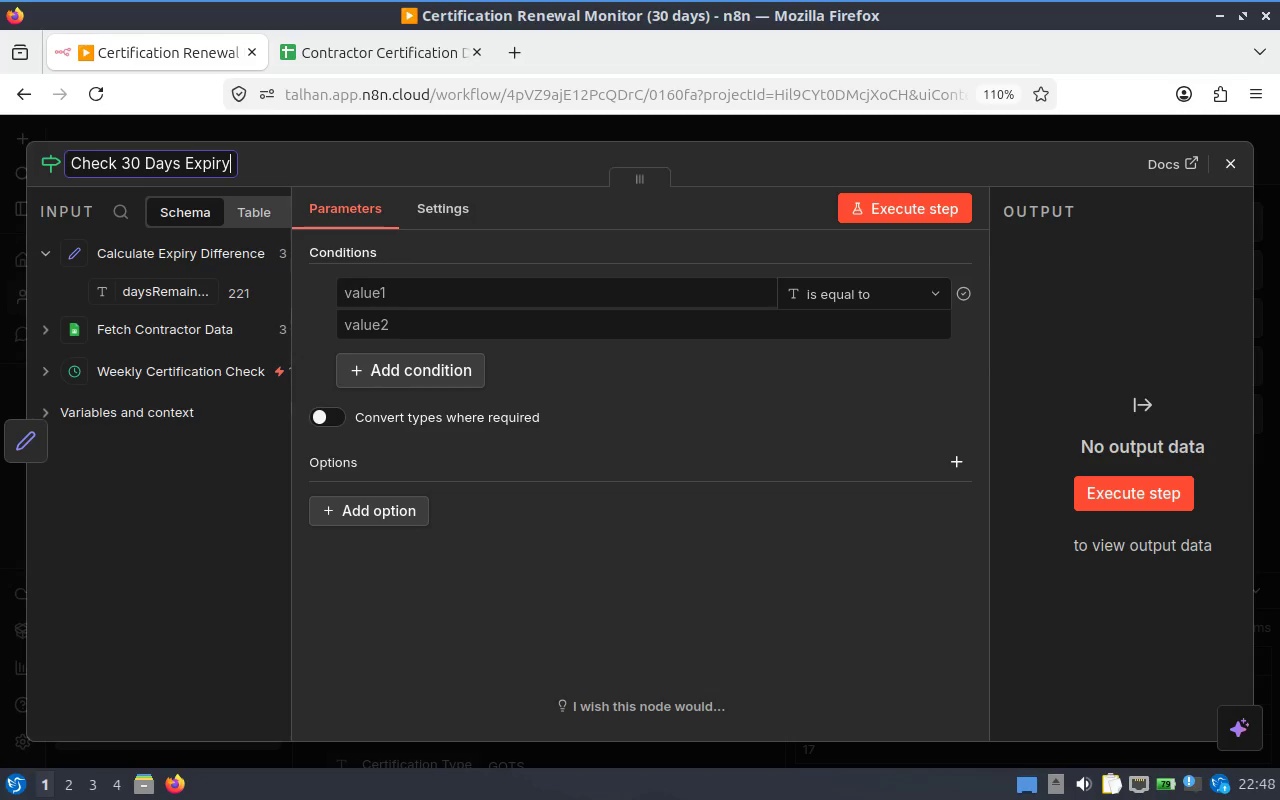 
key(ArrowLeft)
 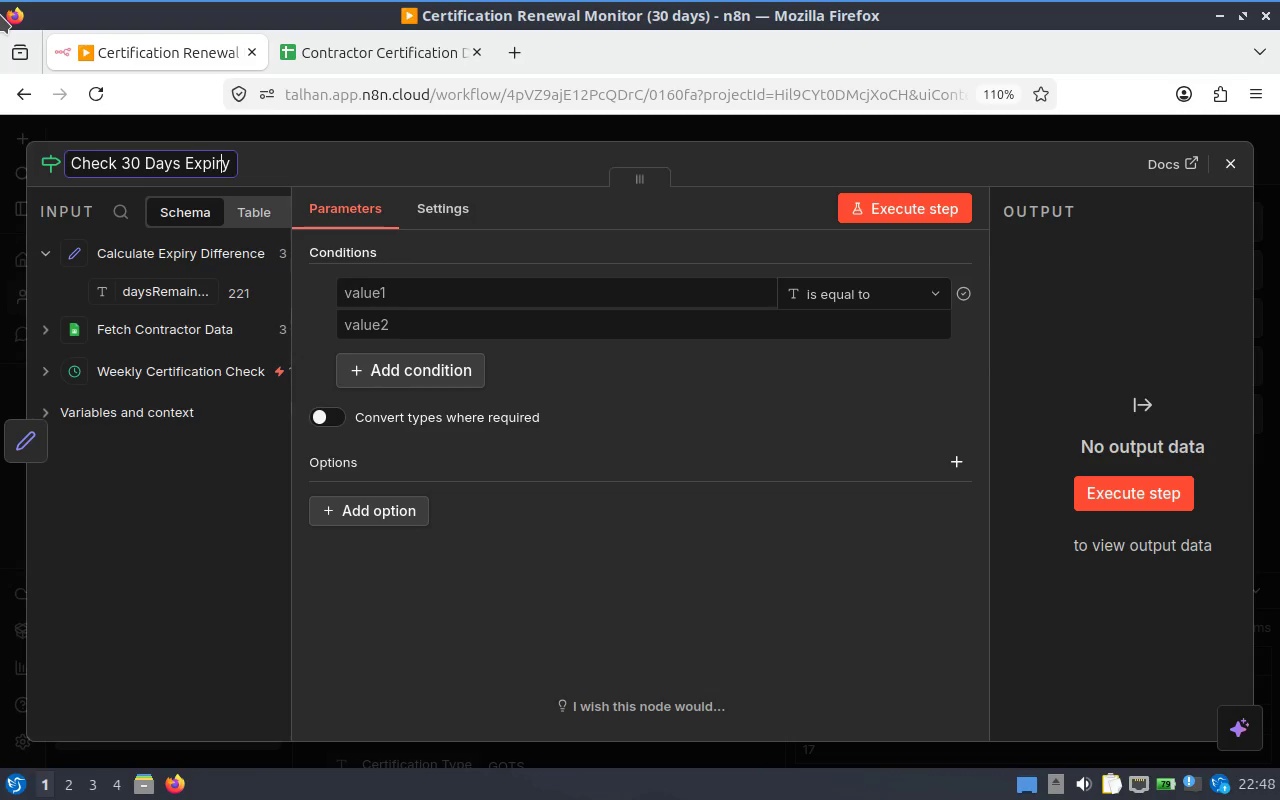 
key(ArrowLeft)
 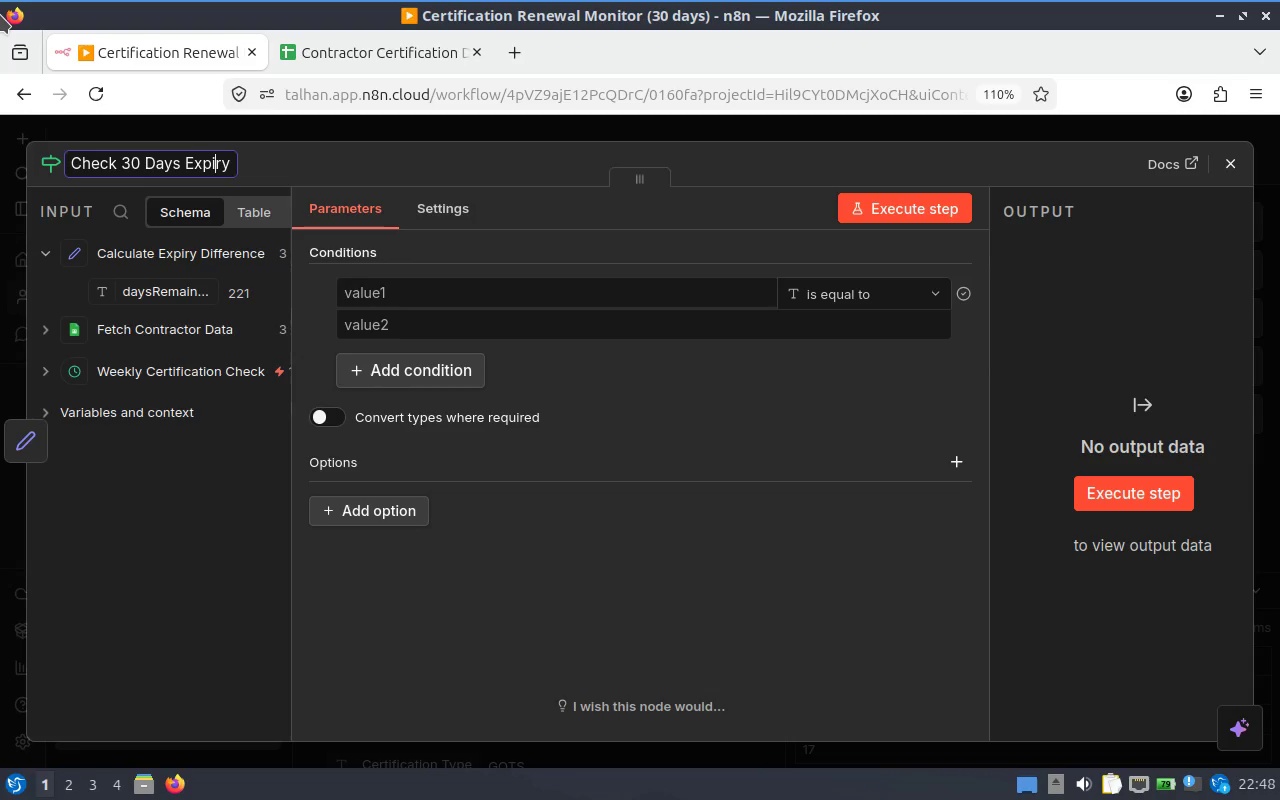 
key(ArrowLeft)
 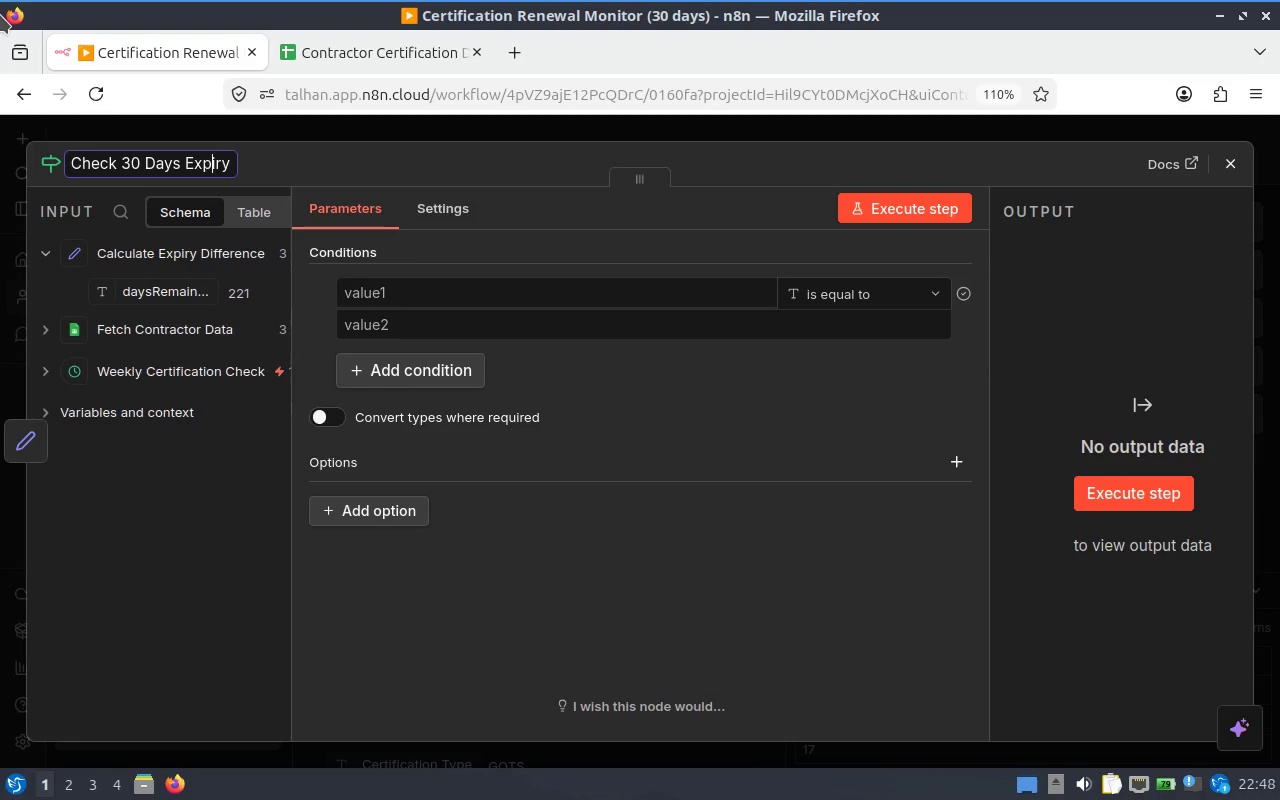 
key(ArrowLeft)
 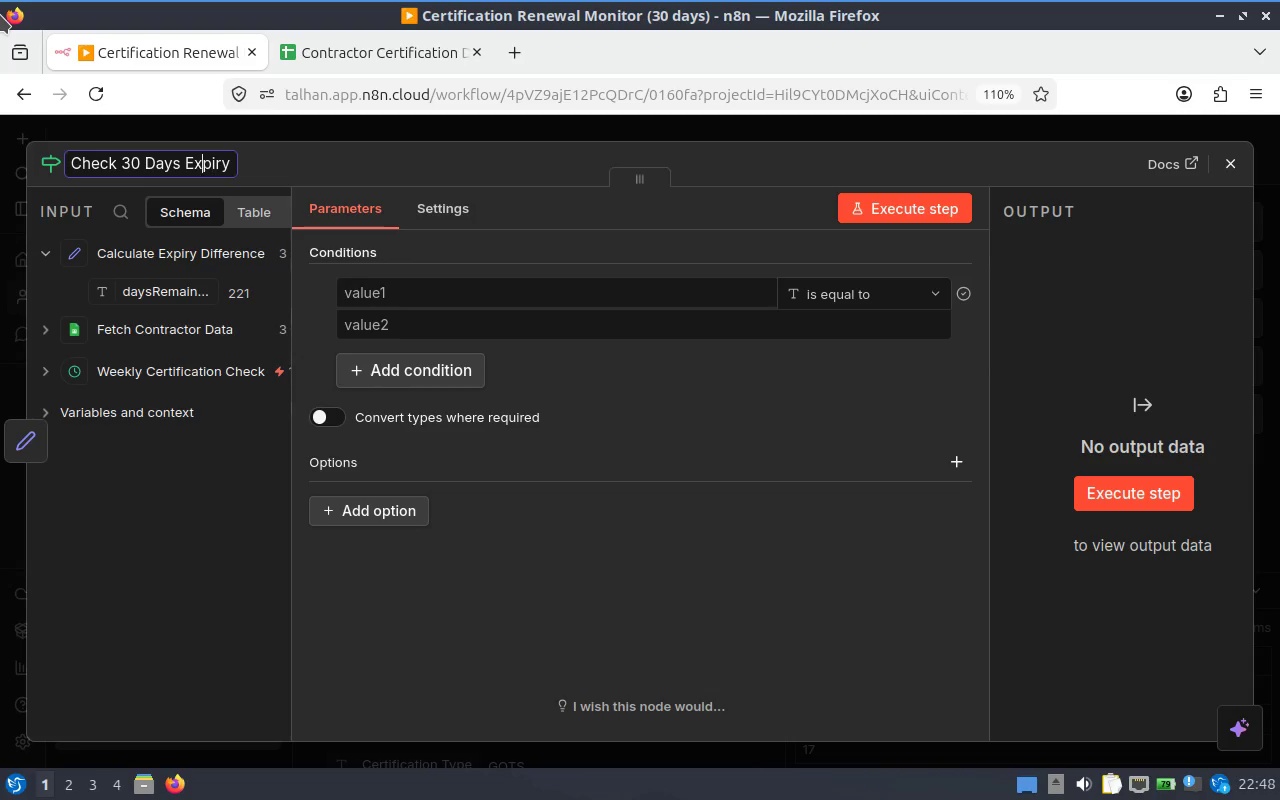 
key(ArrowLeft)
 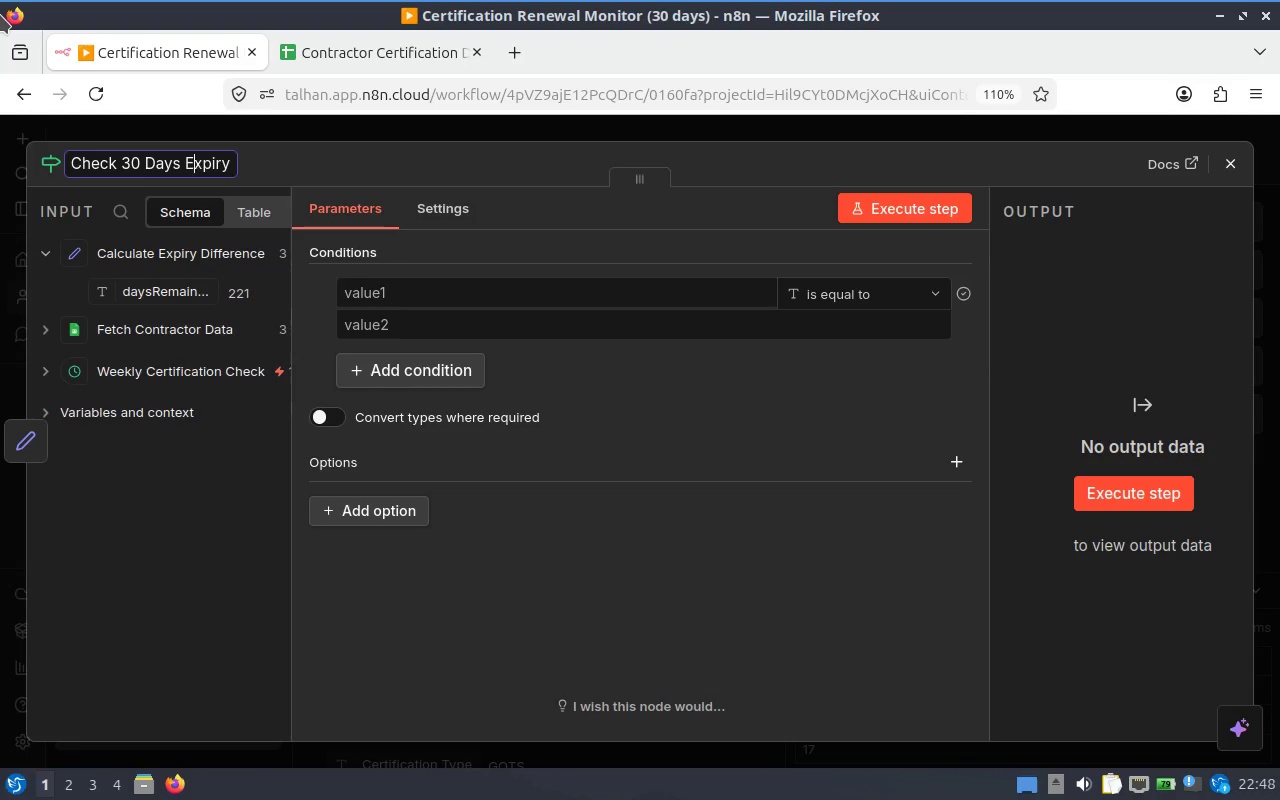 
key(ArrowLeft)
 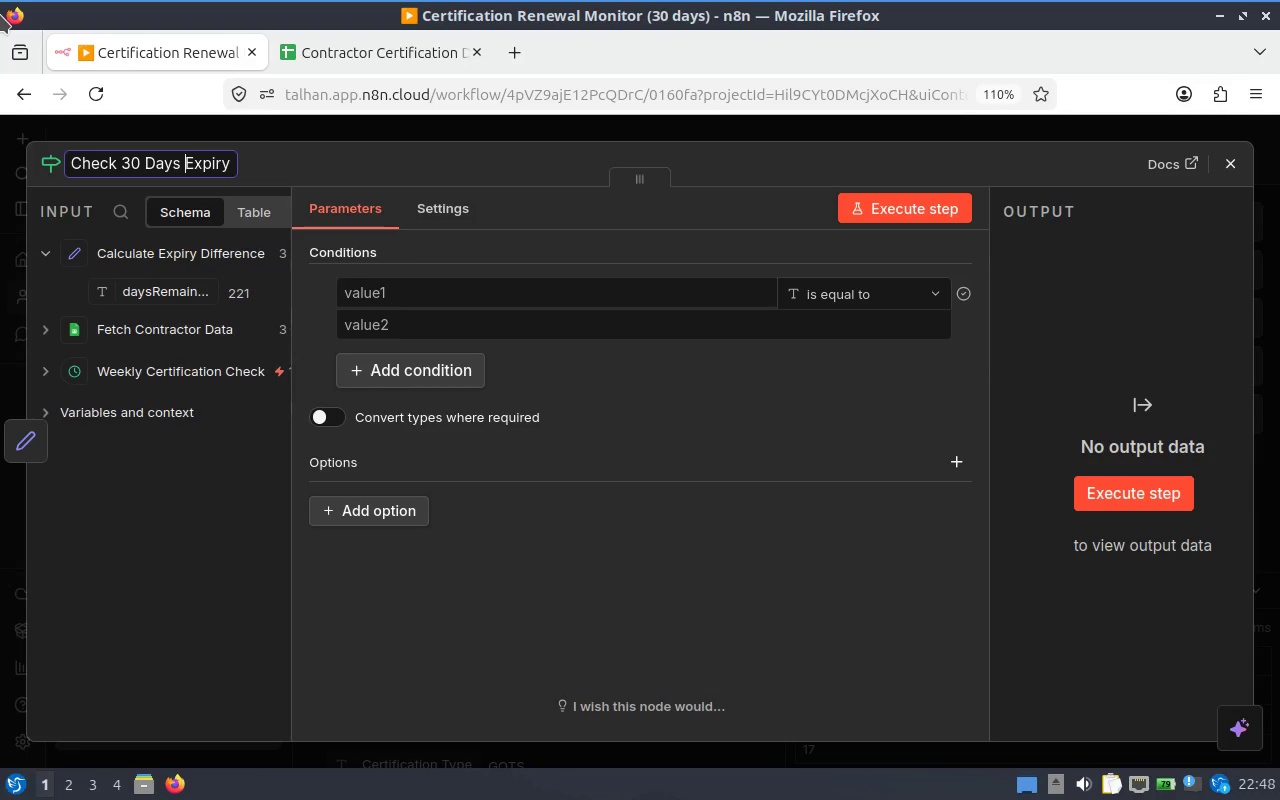 
key(ArrowLeft)
 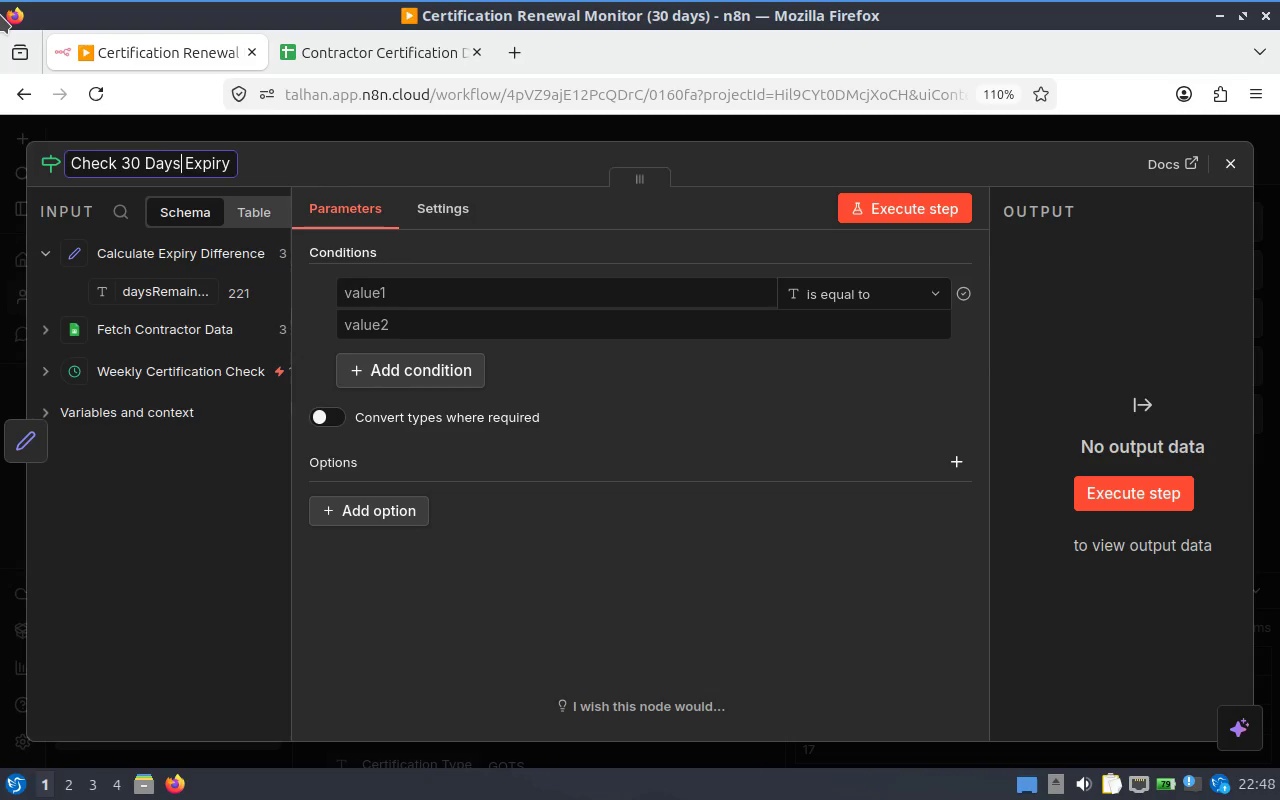 
key(Backspace)
 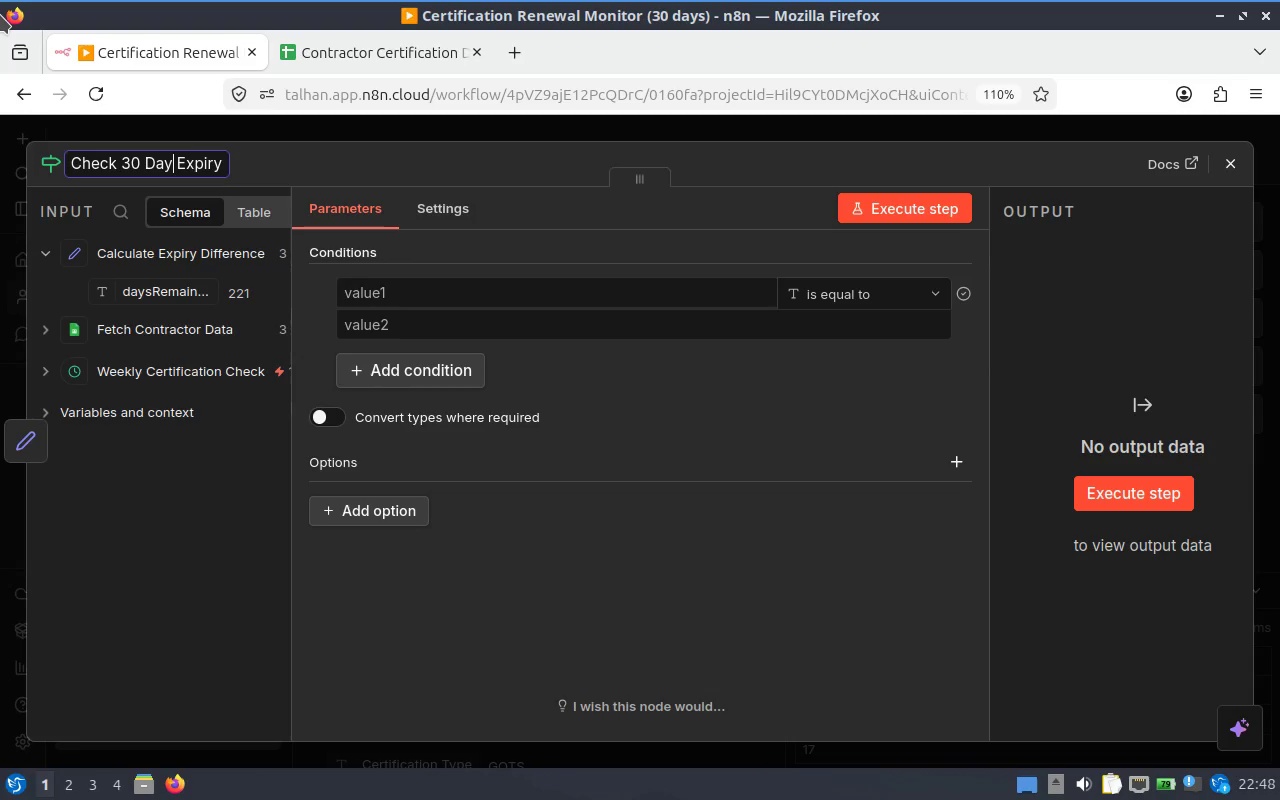 
key(ArrowLeft)
 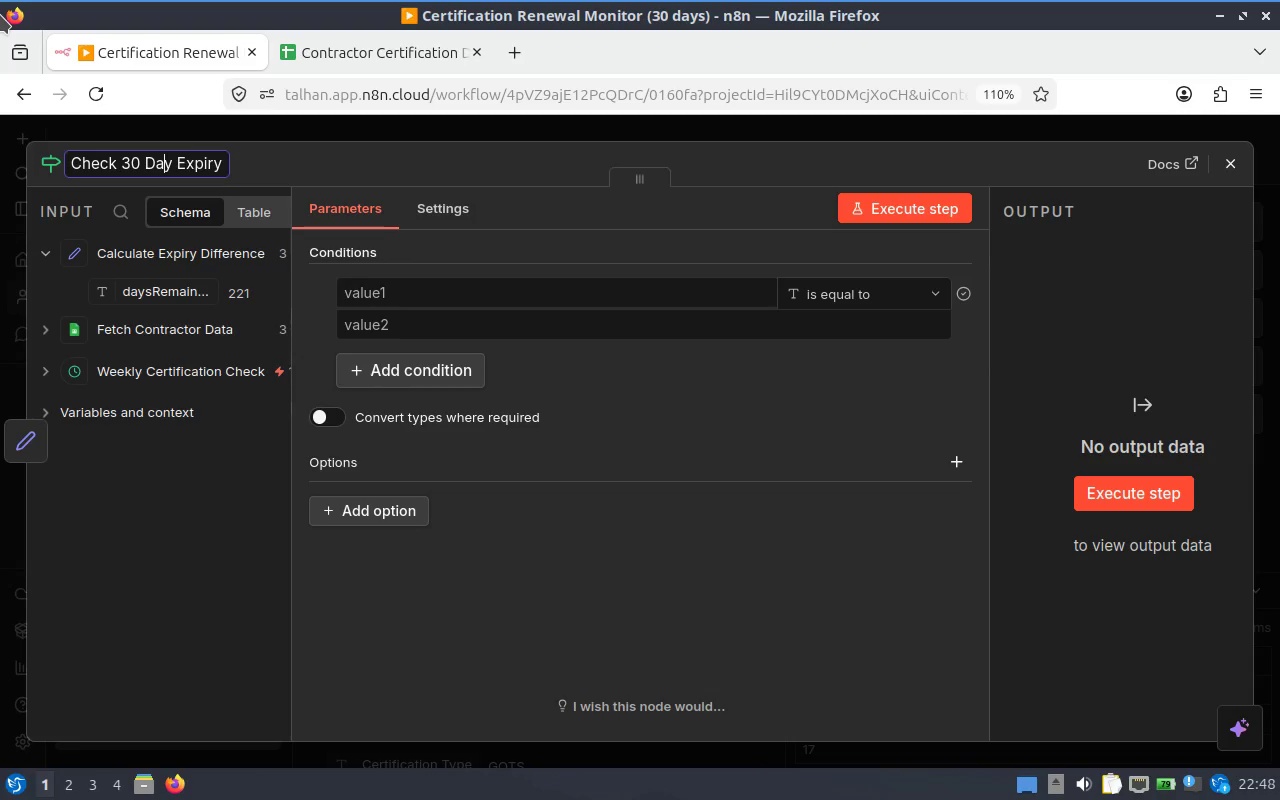 
key(ArrowLeft)
 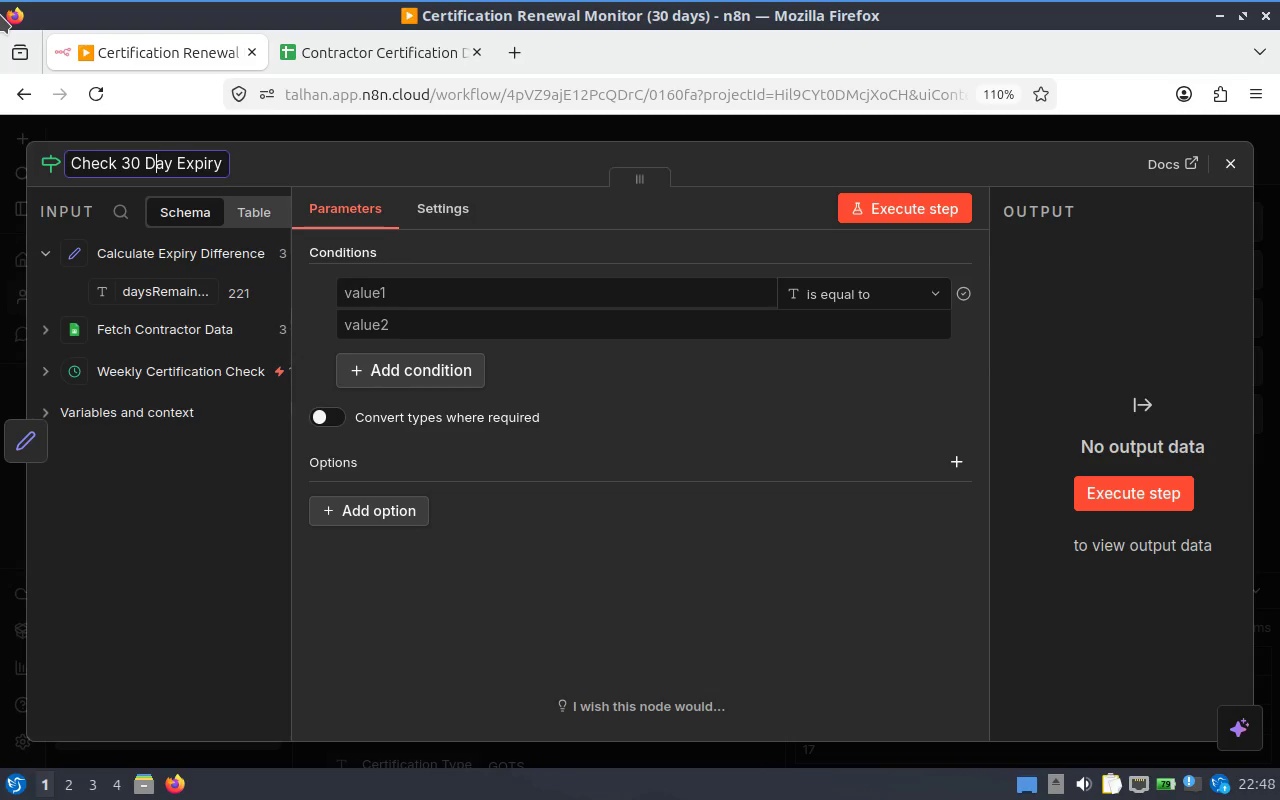 
key(ArrowLeft)
 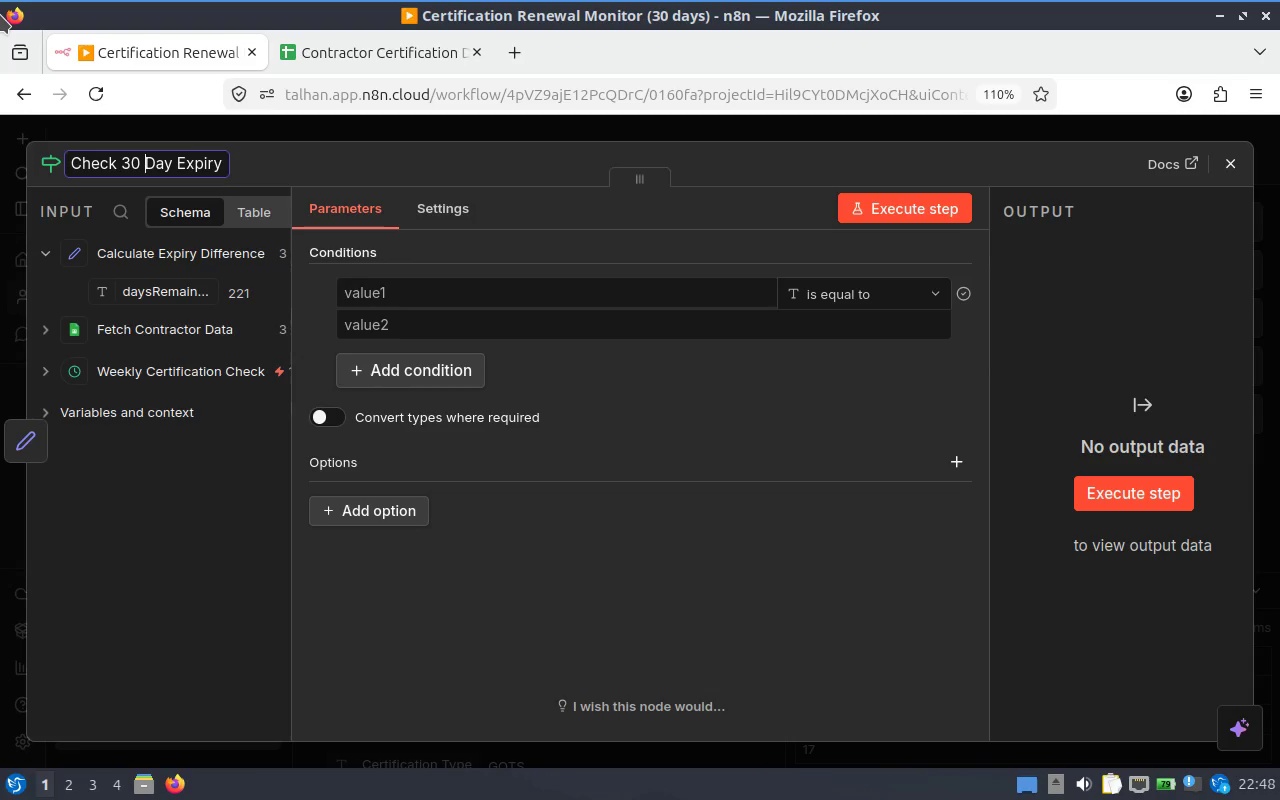 
key(ArrowLeft)
 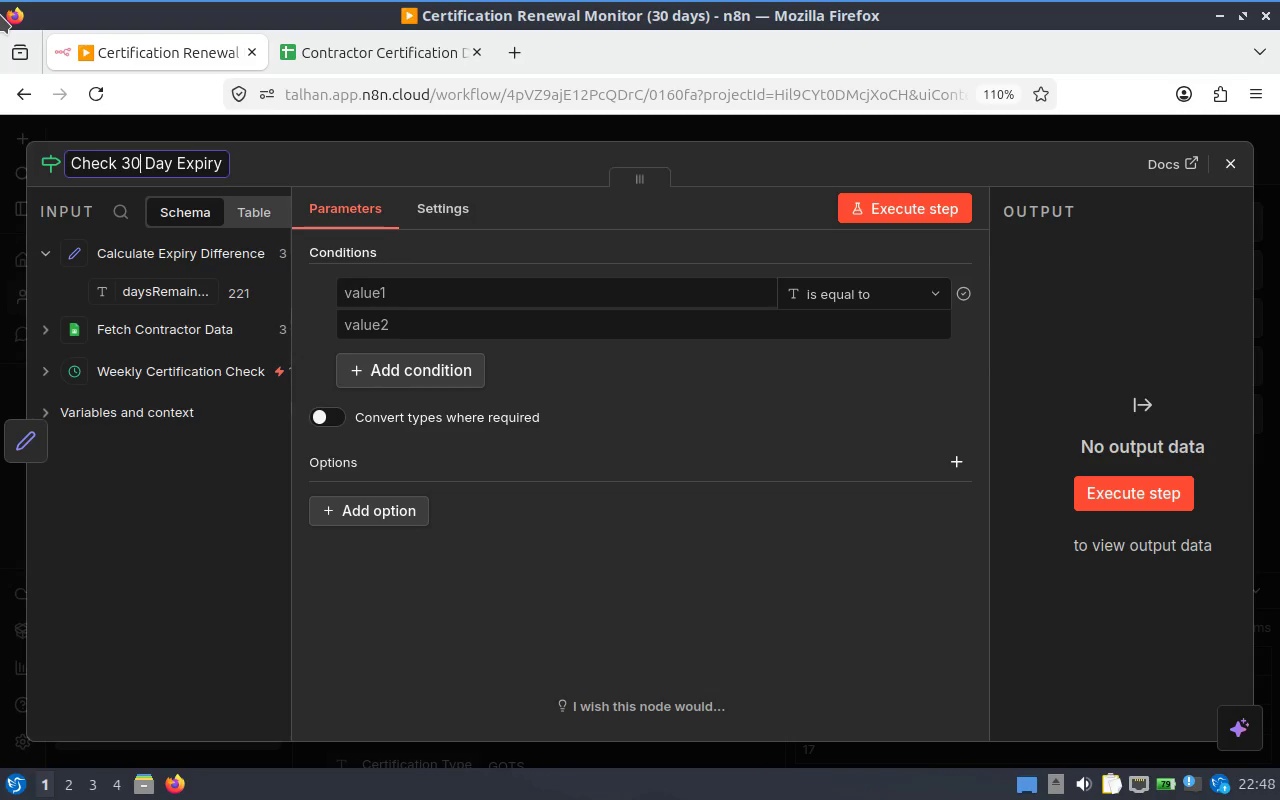 
key(ArrowRight)
 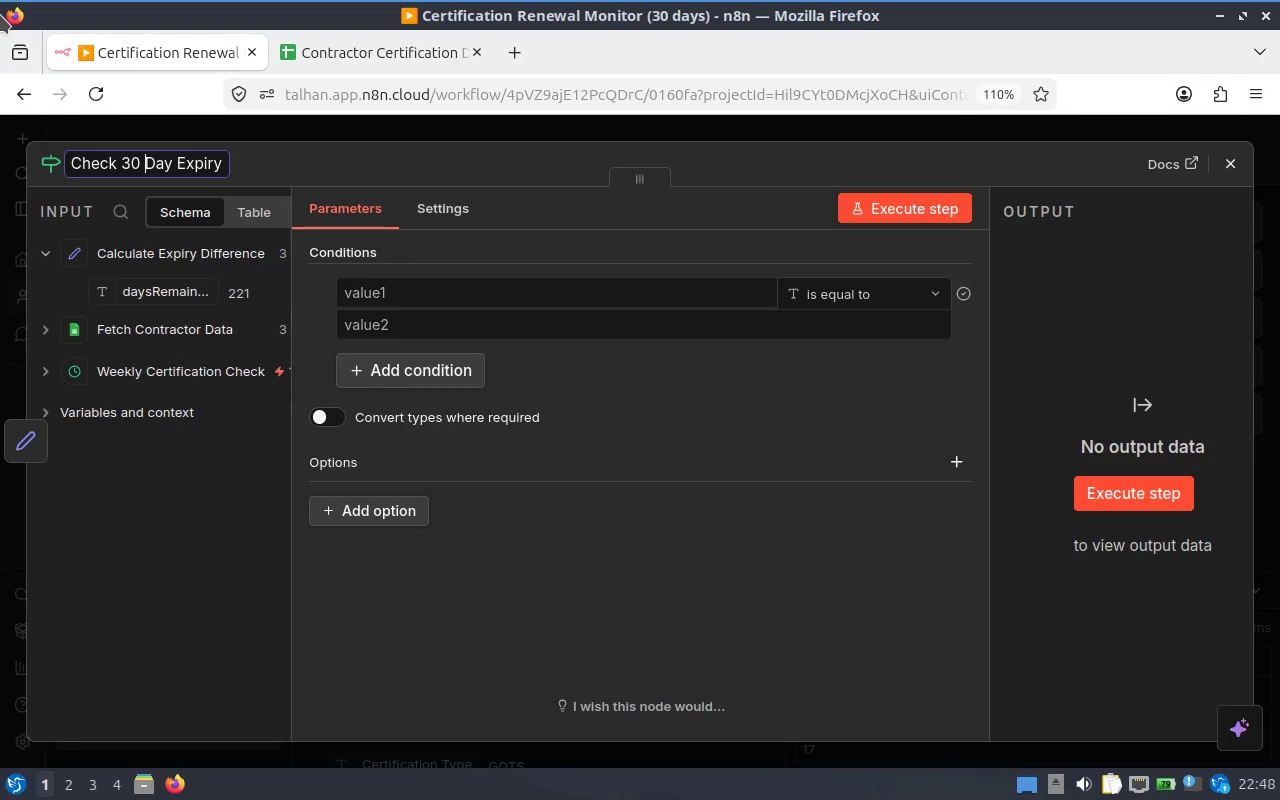 
key(Backspace)
 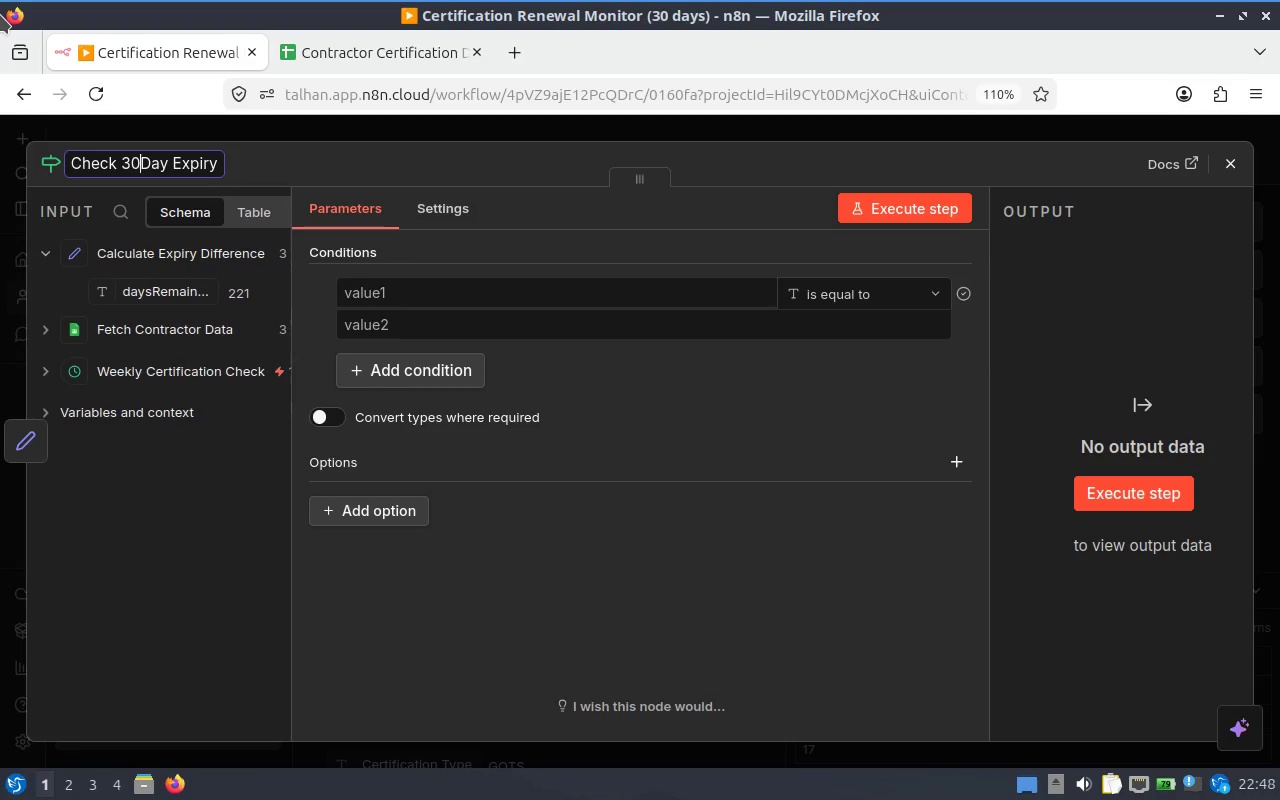 
key(Minus)
 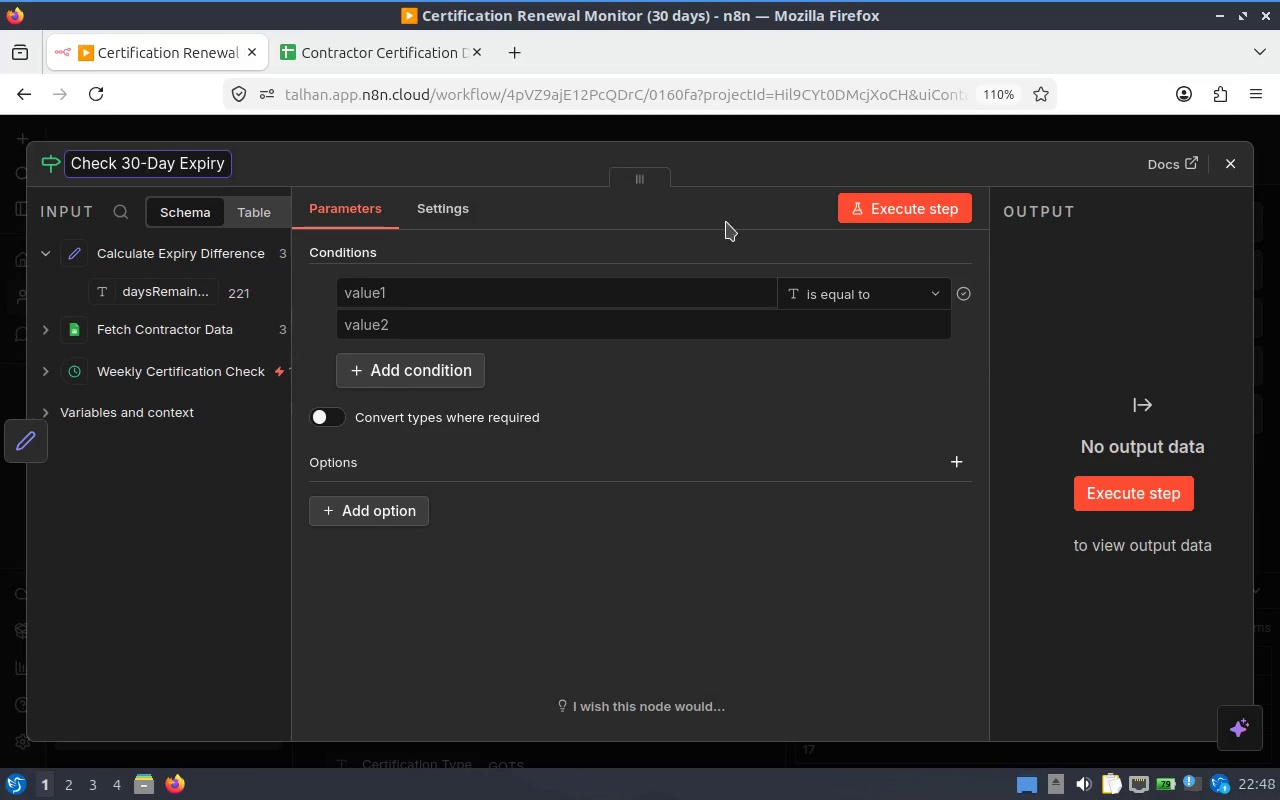 
left_click([775, 150])
 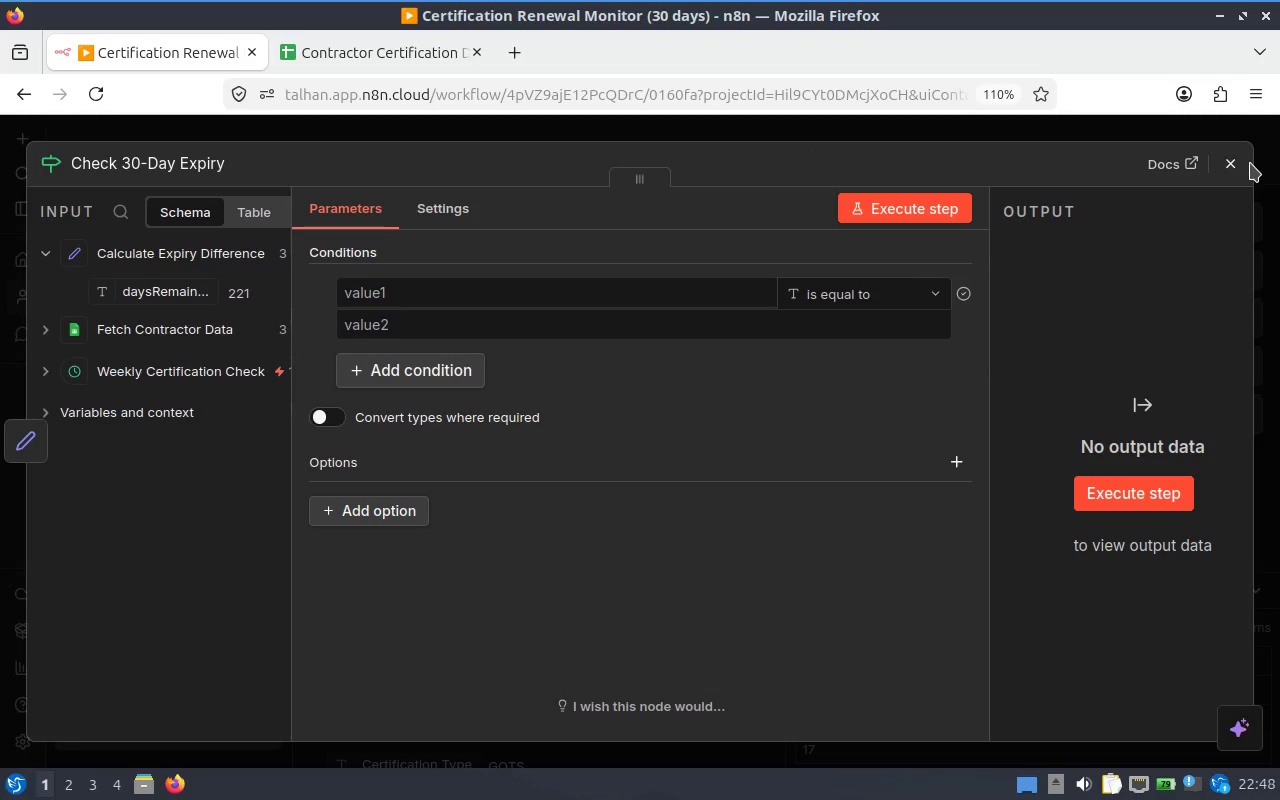 
left_click([1240, 168])
 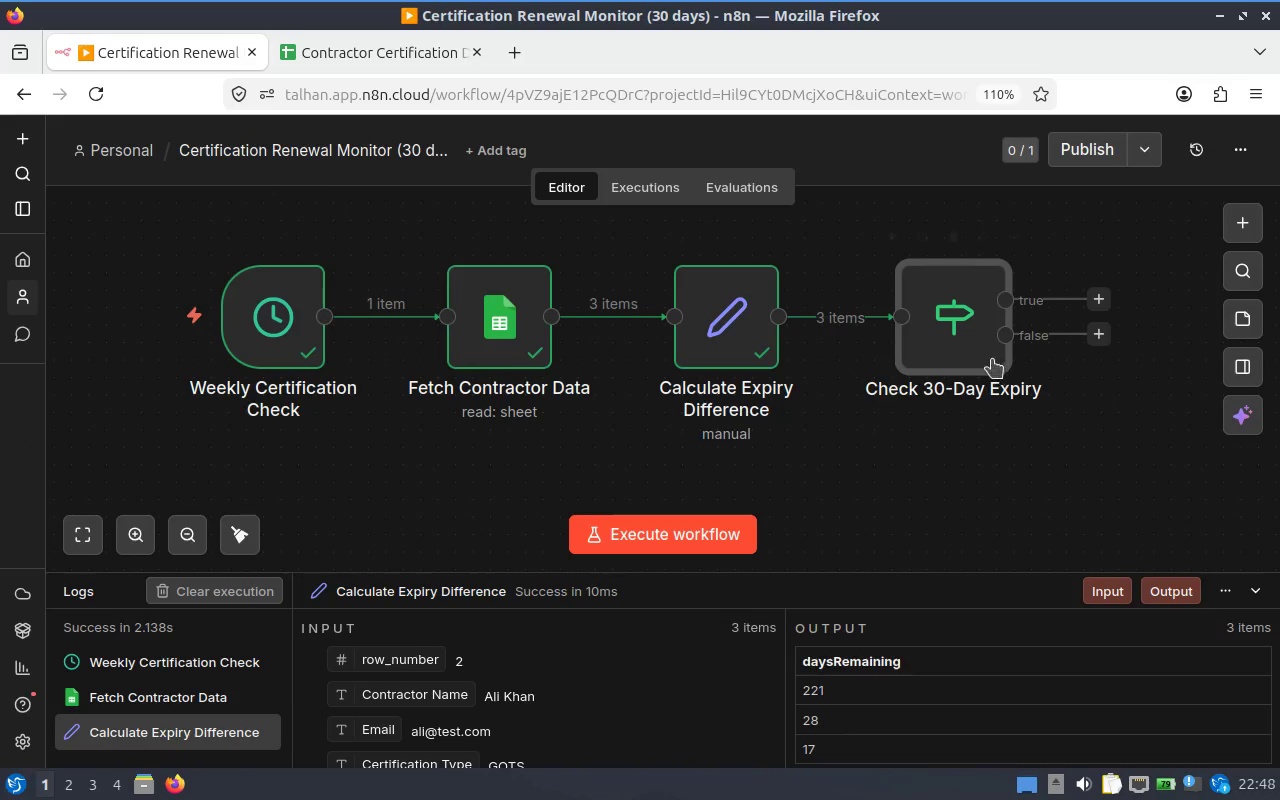 
left_click([946, 333])
 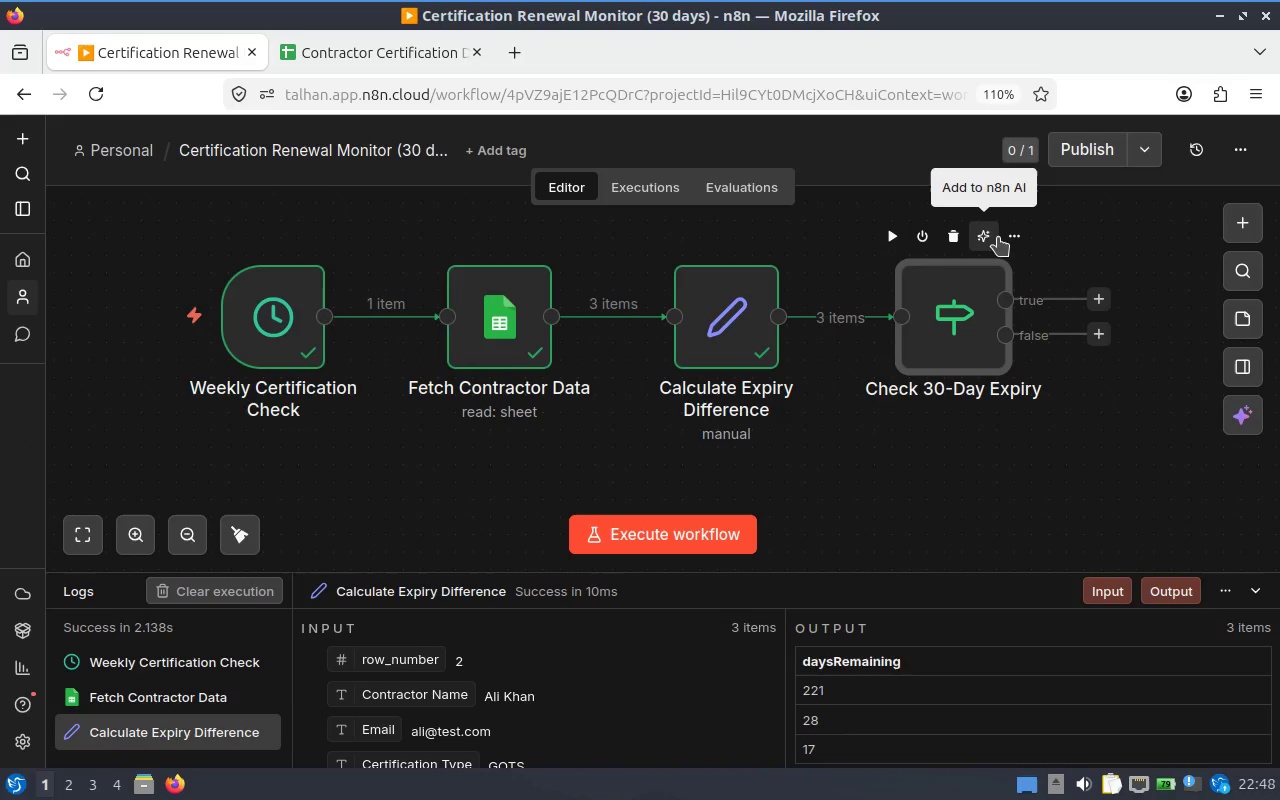 
left_click([1000, 236])
 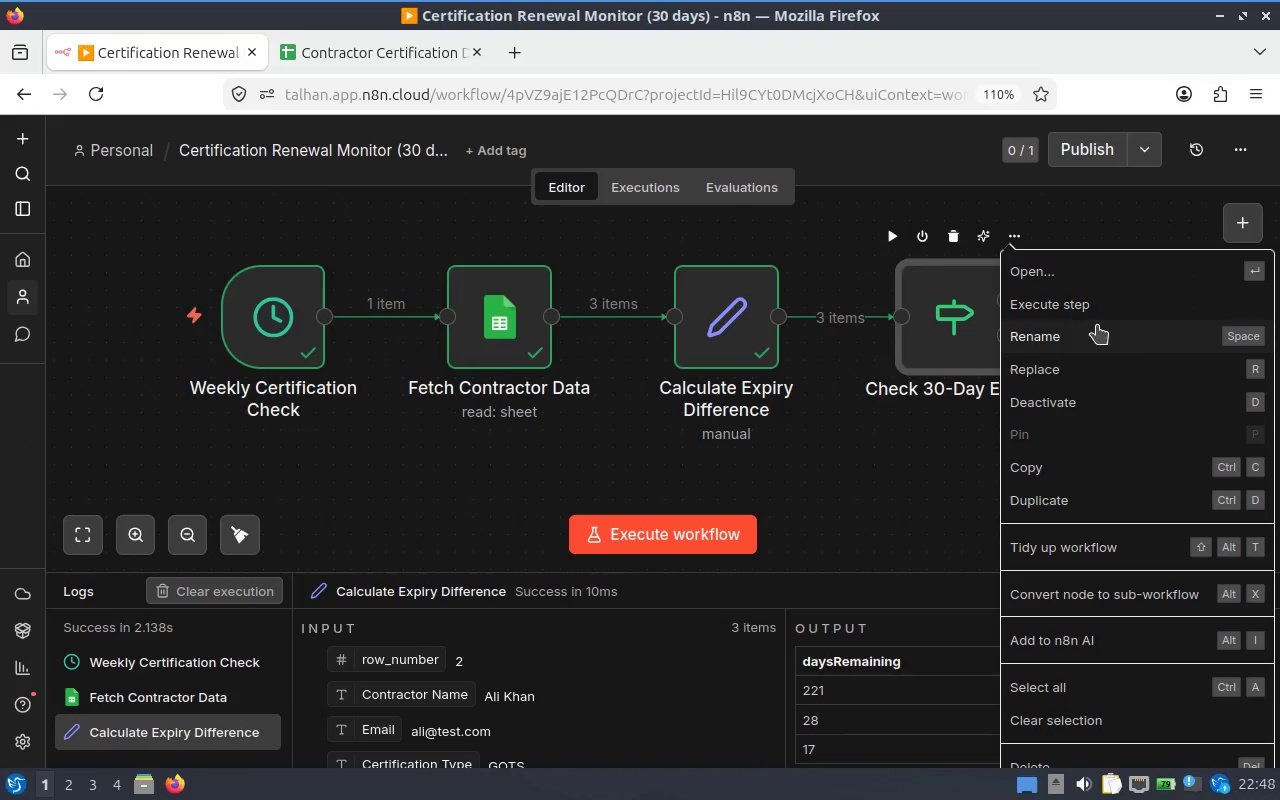 
left_click([1097, 325])
 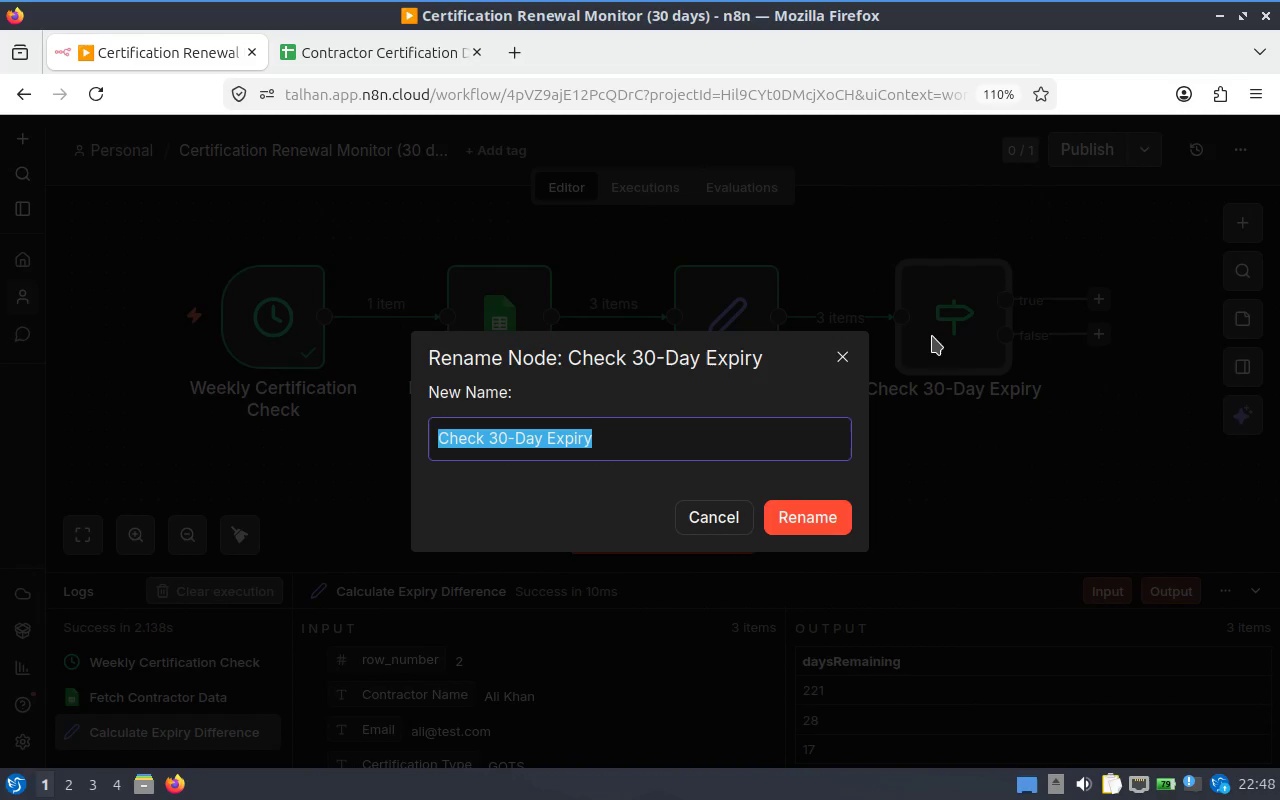 
left_click([835, 349])
 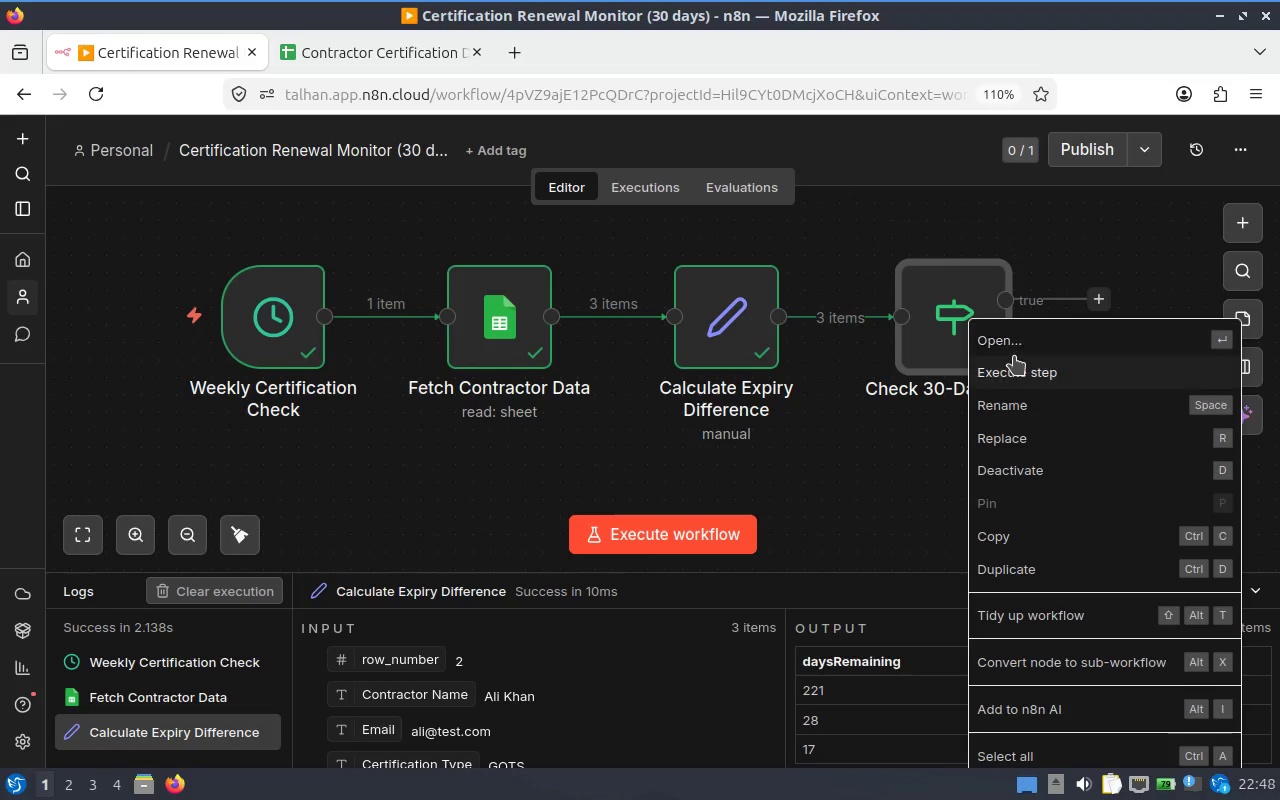 
left_click([1008, 341])
 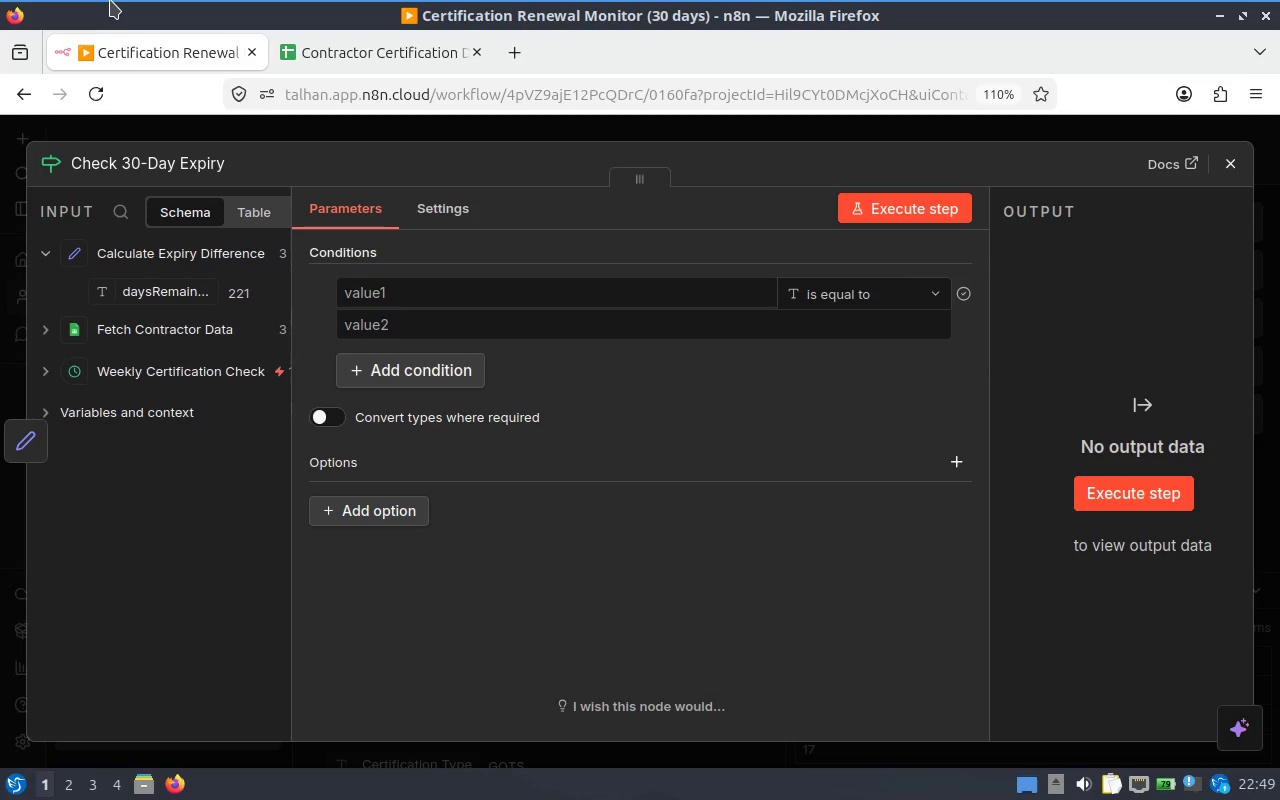 
wait(12.79)
 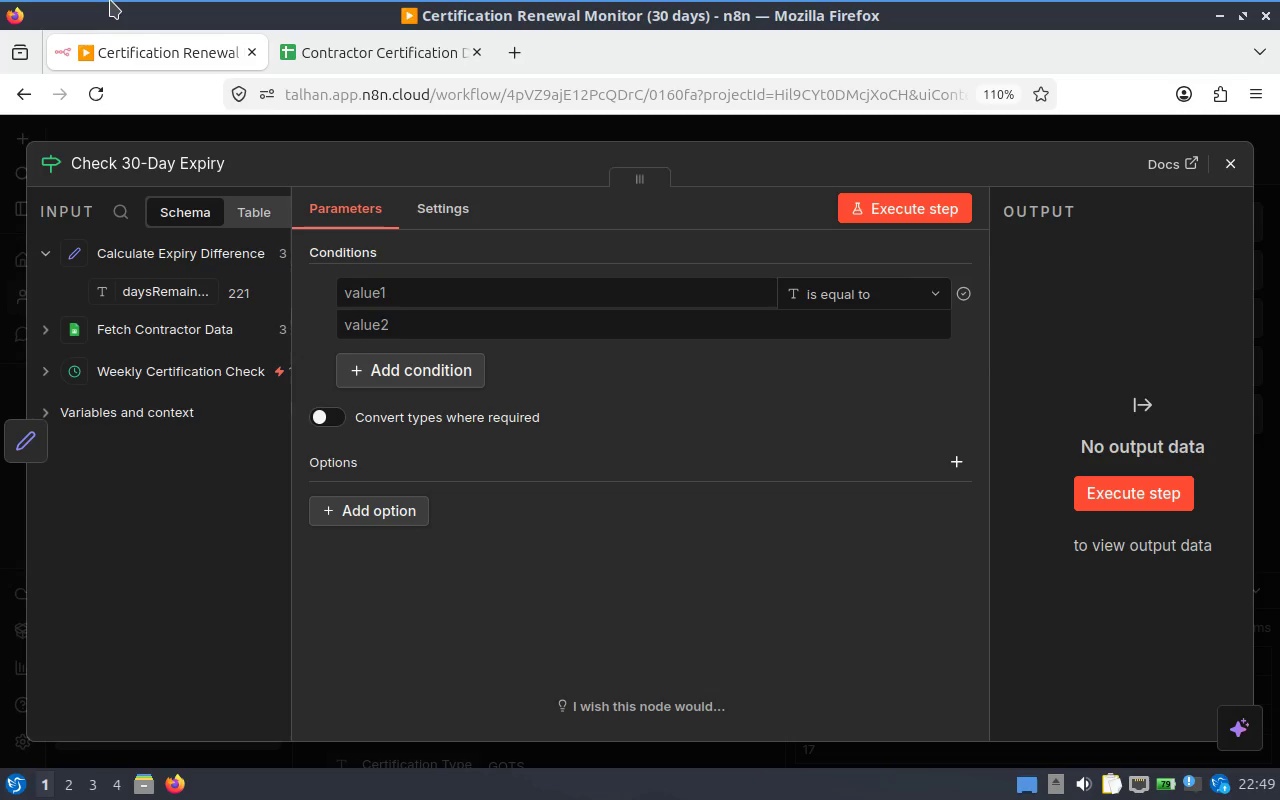 
left_click([467, 295])
 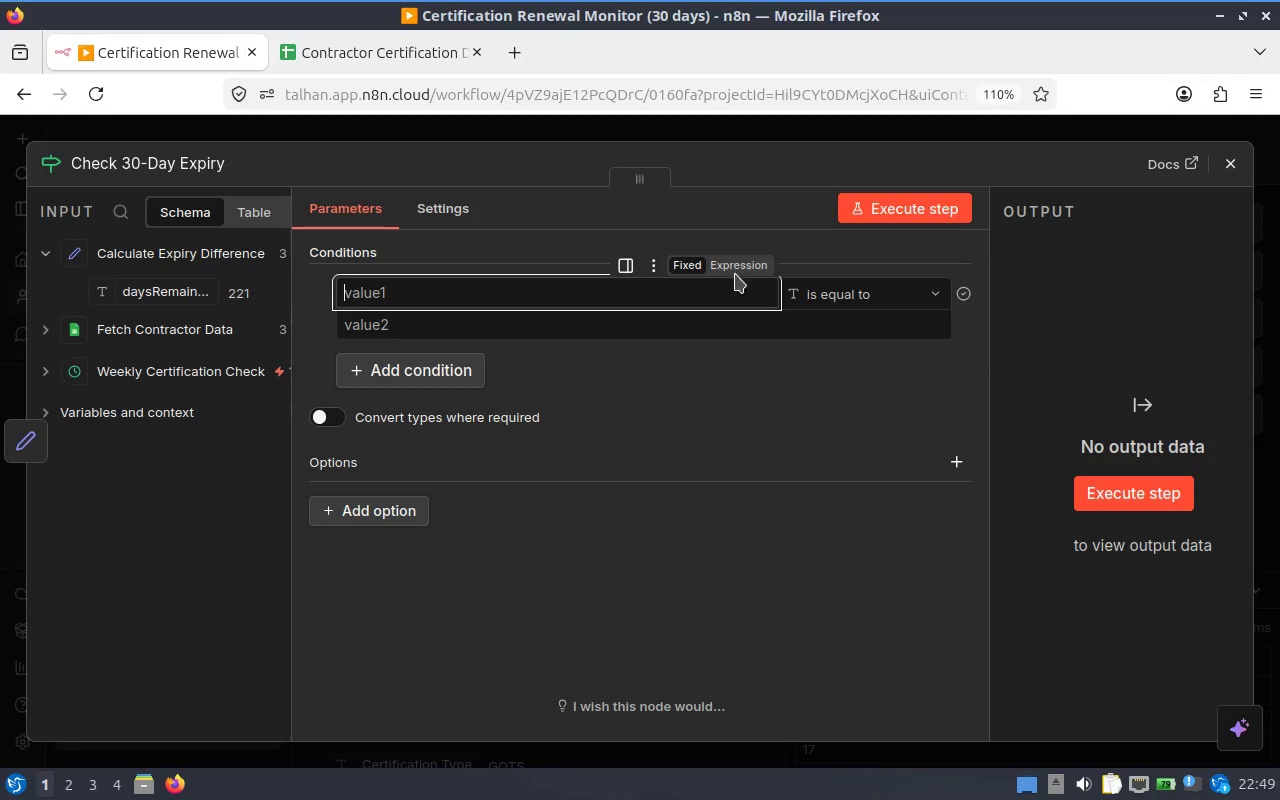 
left_click([740, 264])
 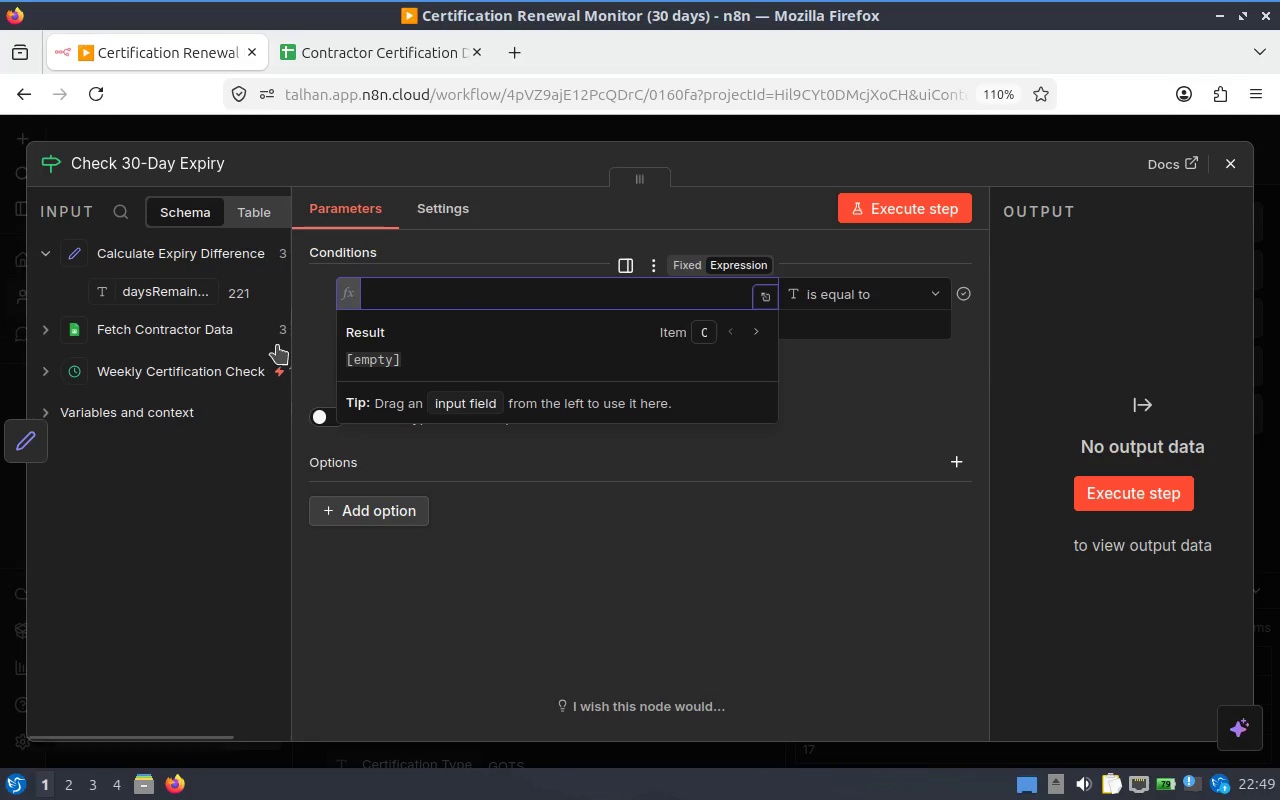 
left_click_drag(start_coordinate=[129, 280], to_coordinate=[479, 289])
 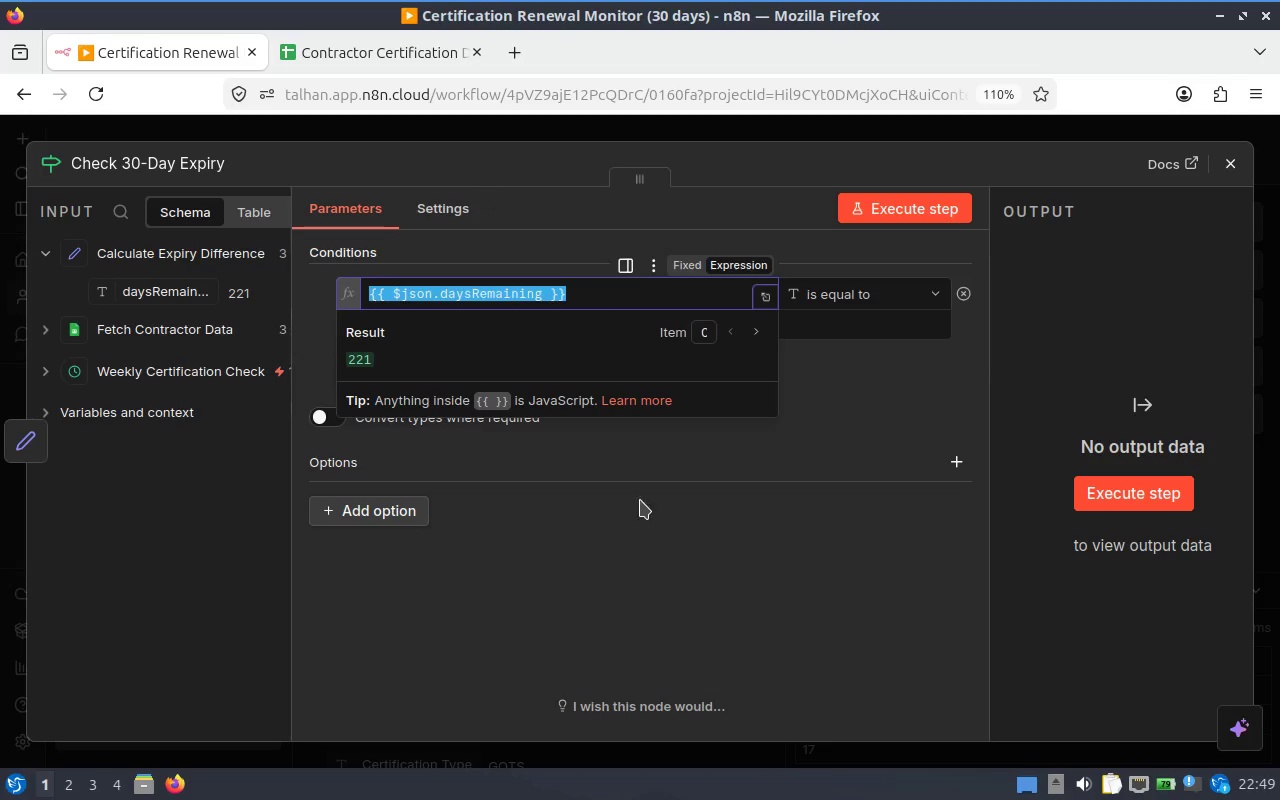 
left_click([686, 594])
 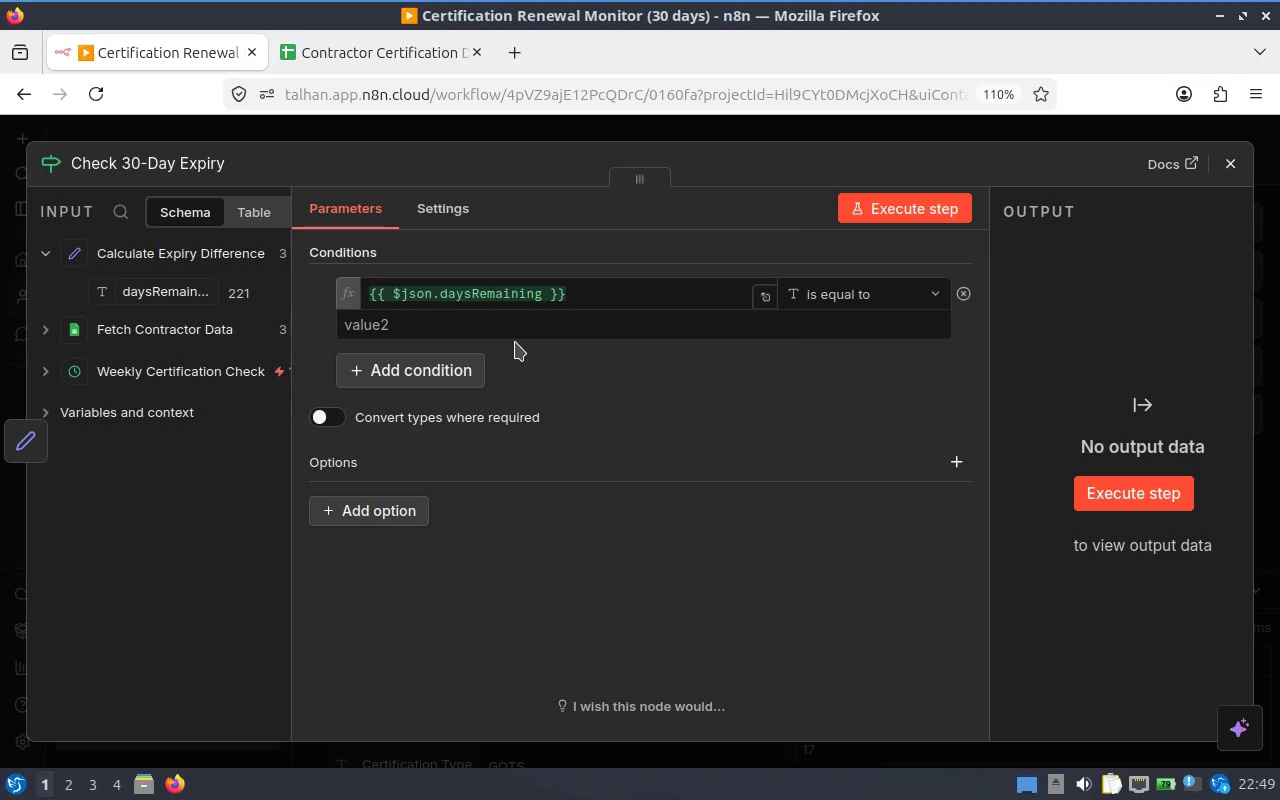 
left_click([485, 324])
 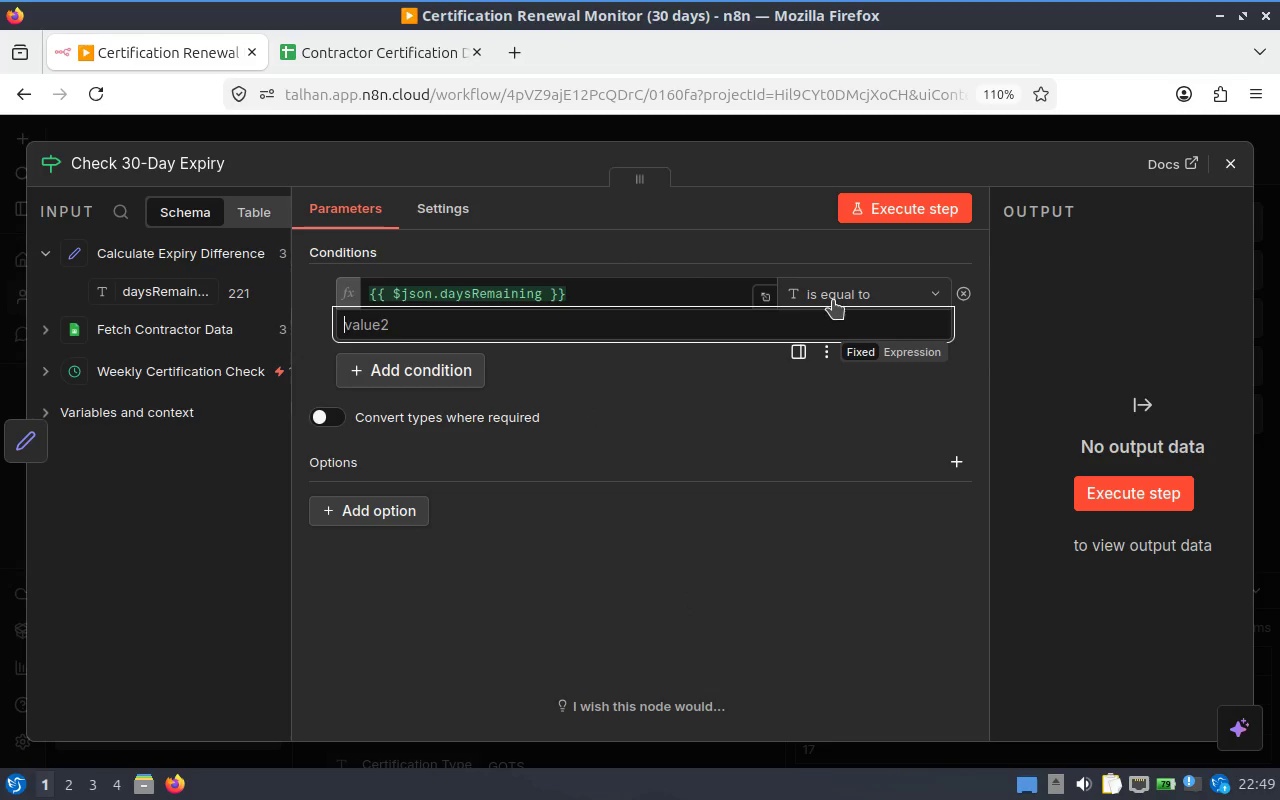 
left_click([841, 292])
 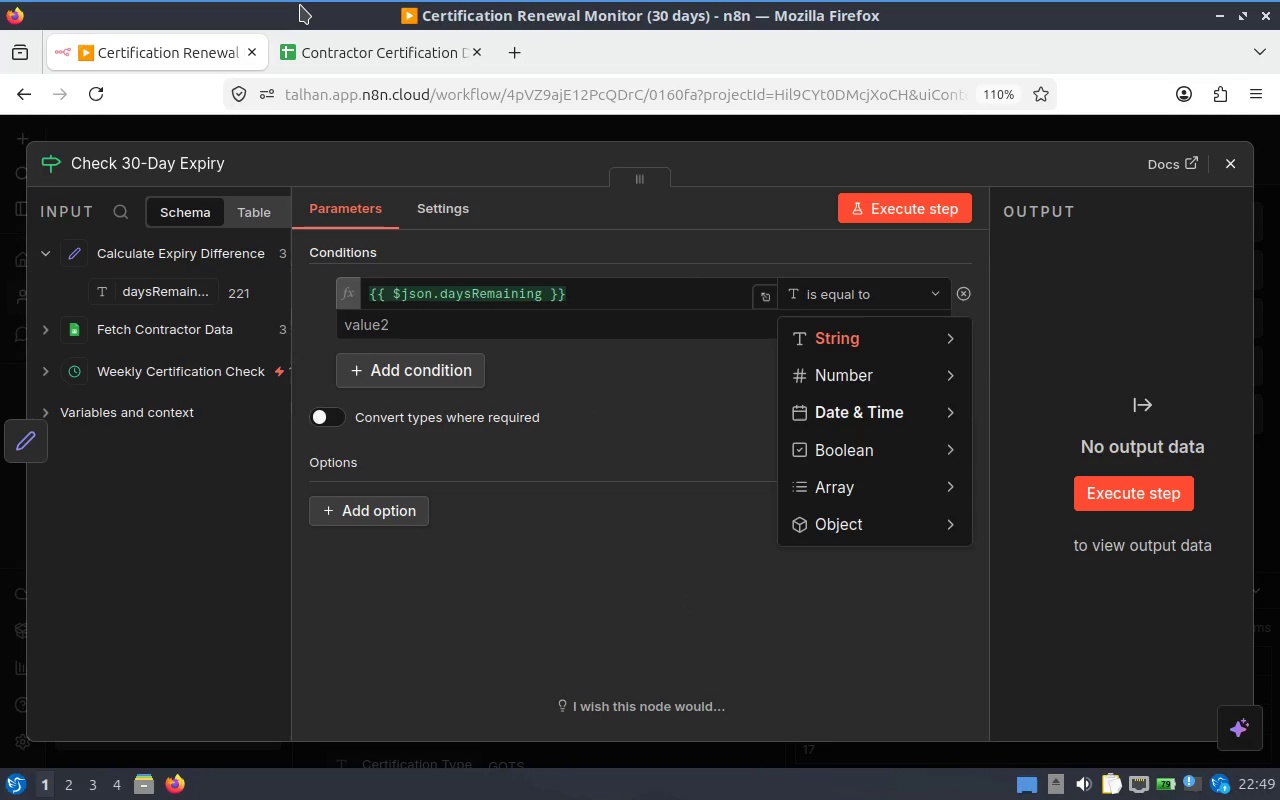 
wait(7.99)
 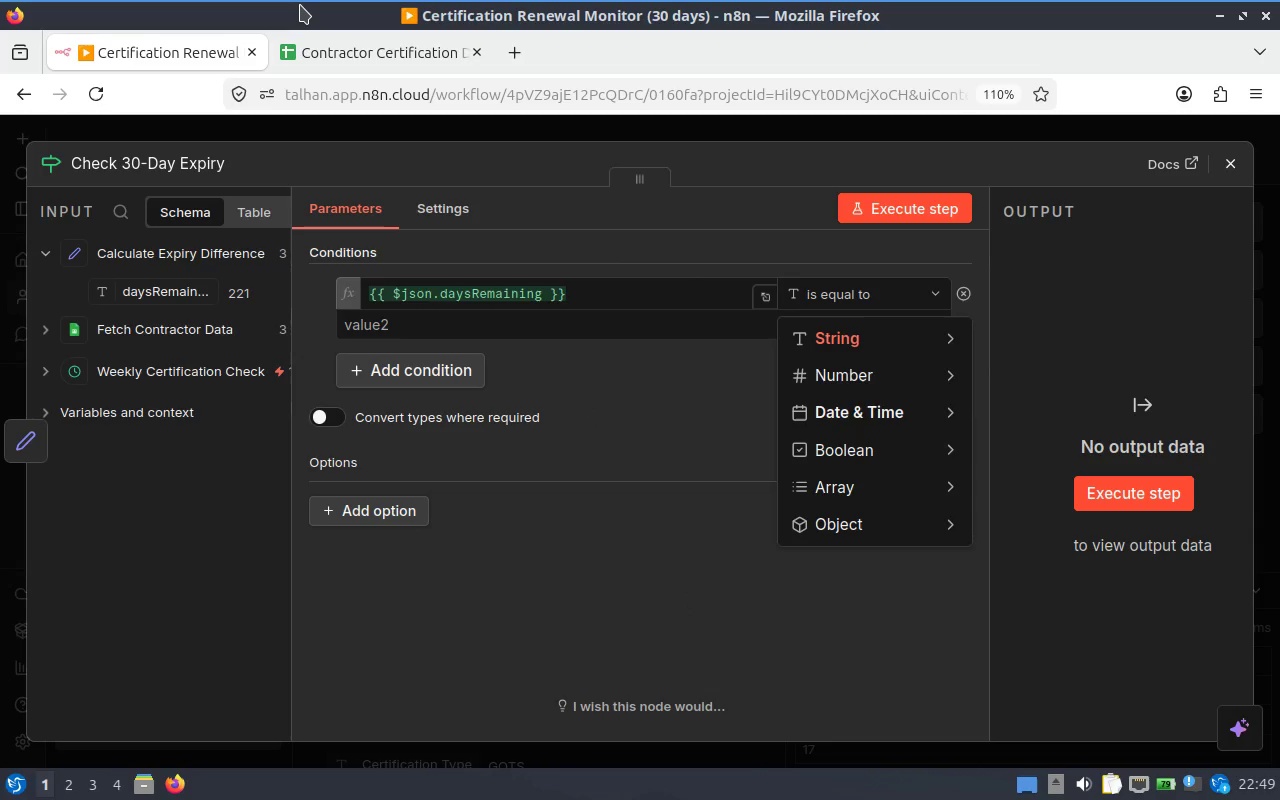 
mouse_move([898, 332])
 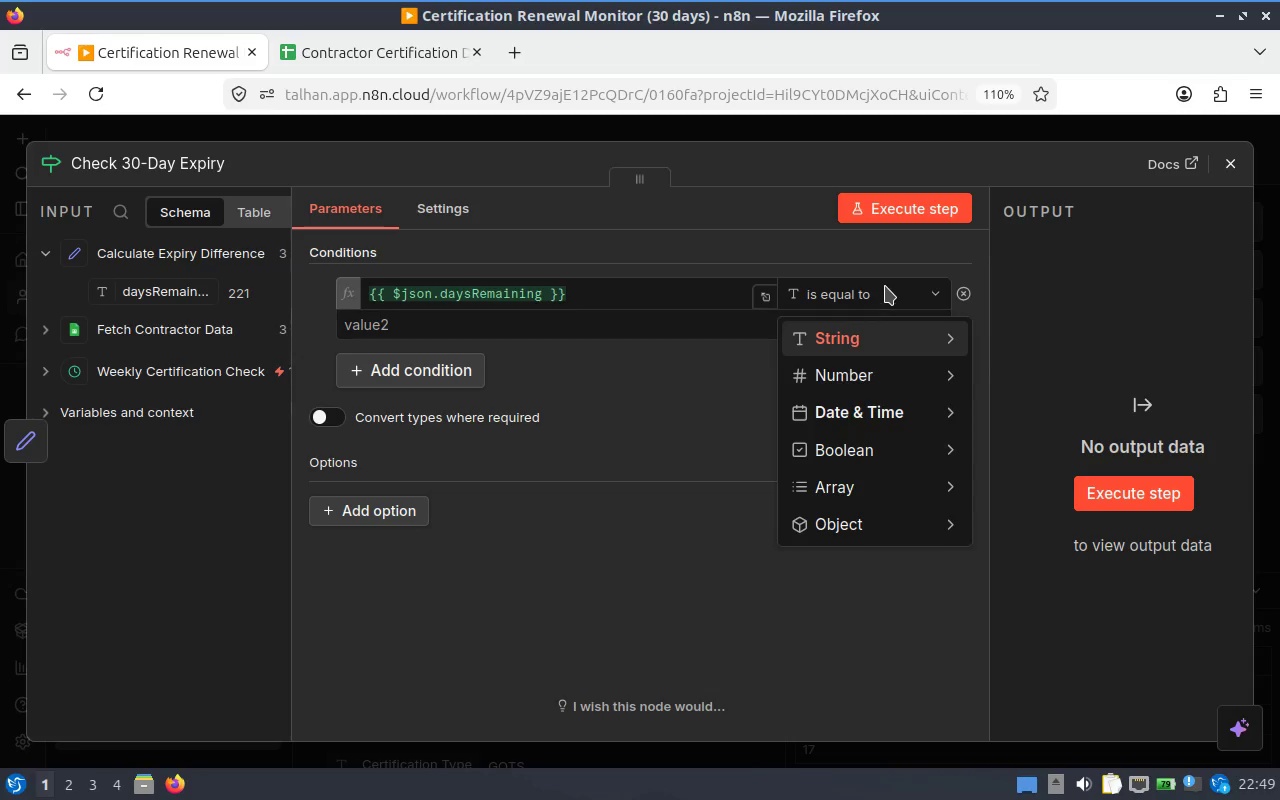 
left_click([885, 286])
 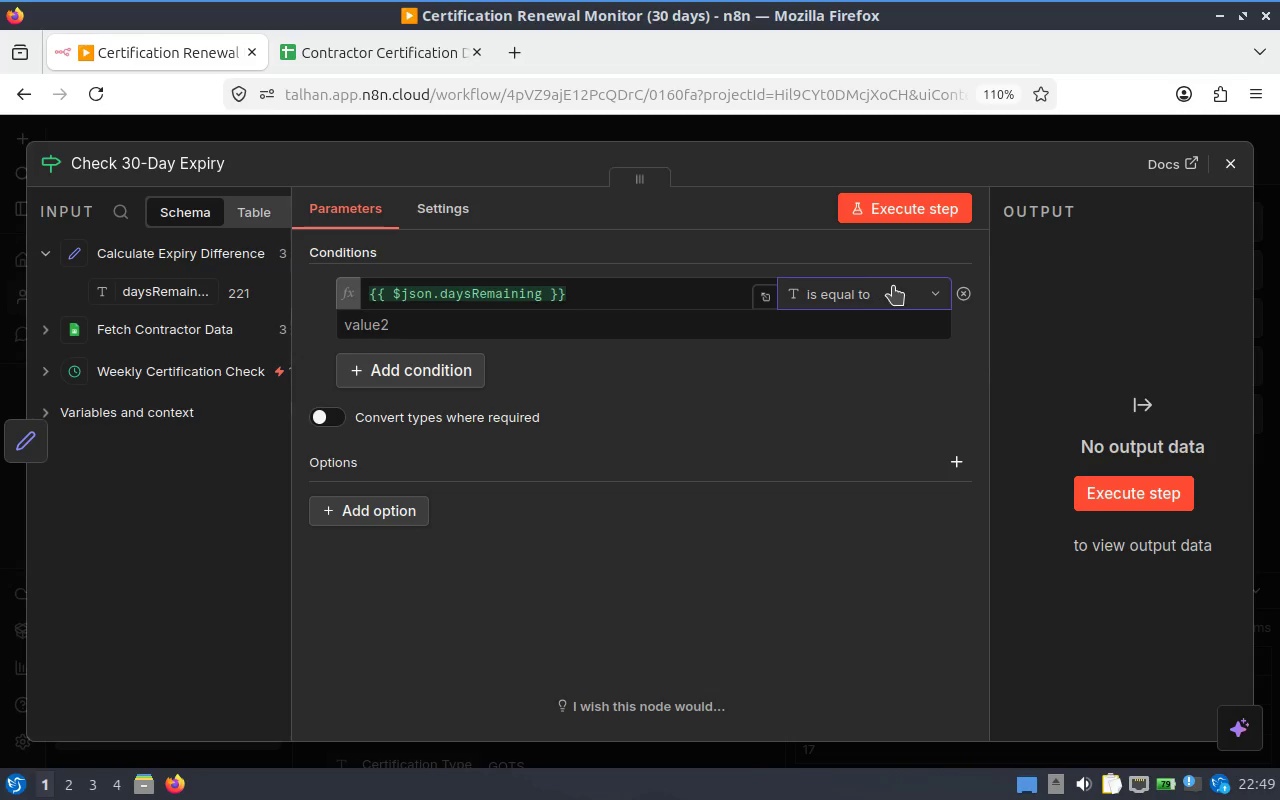 
left_click([897, 288])
 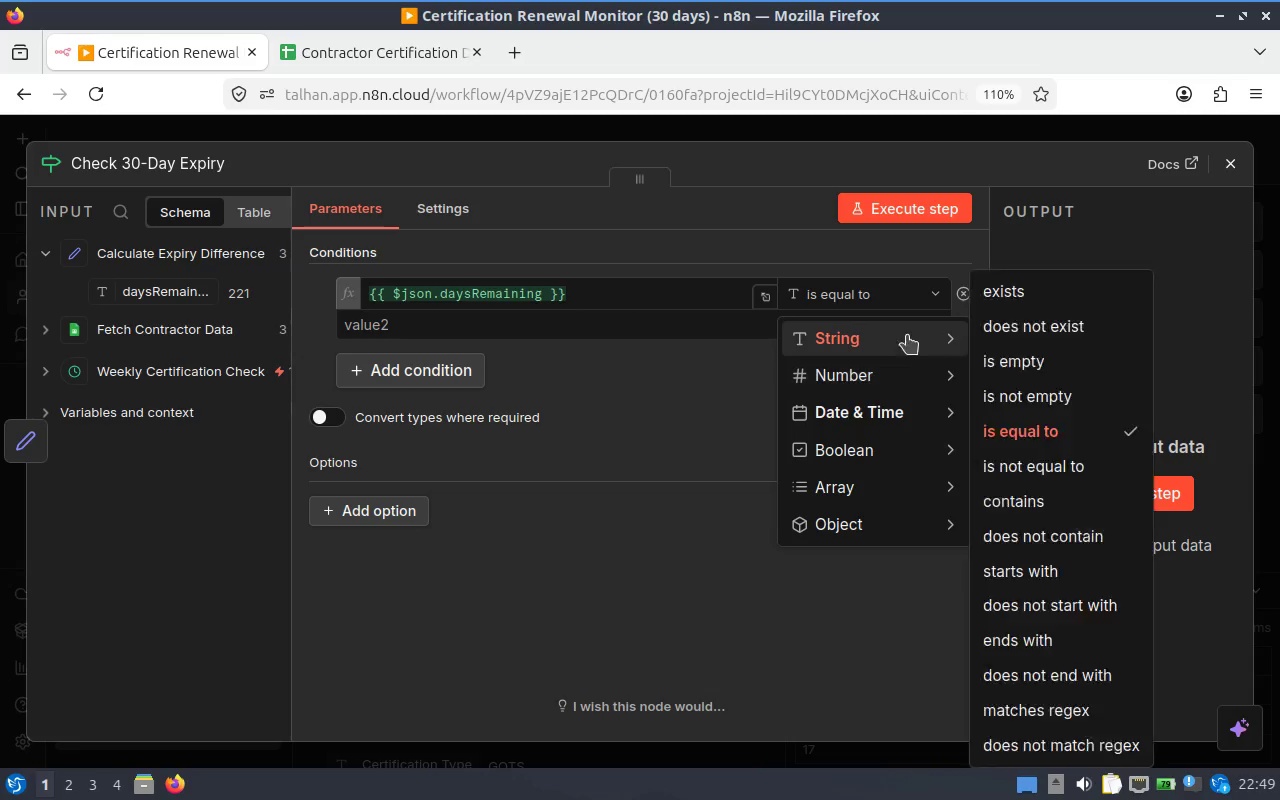 
left_click([907, 295])
 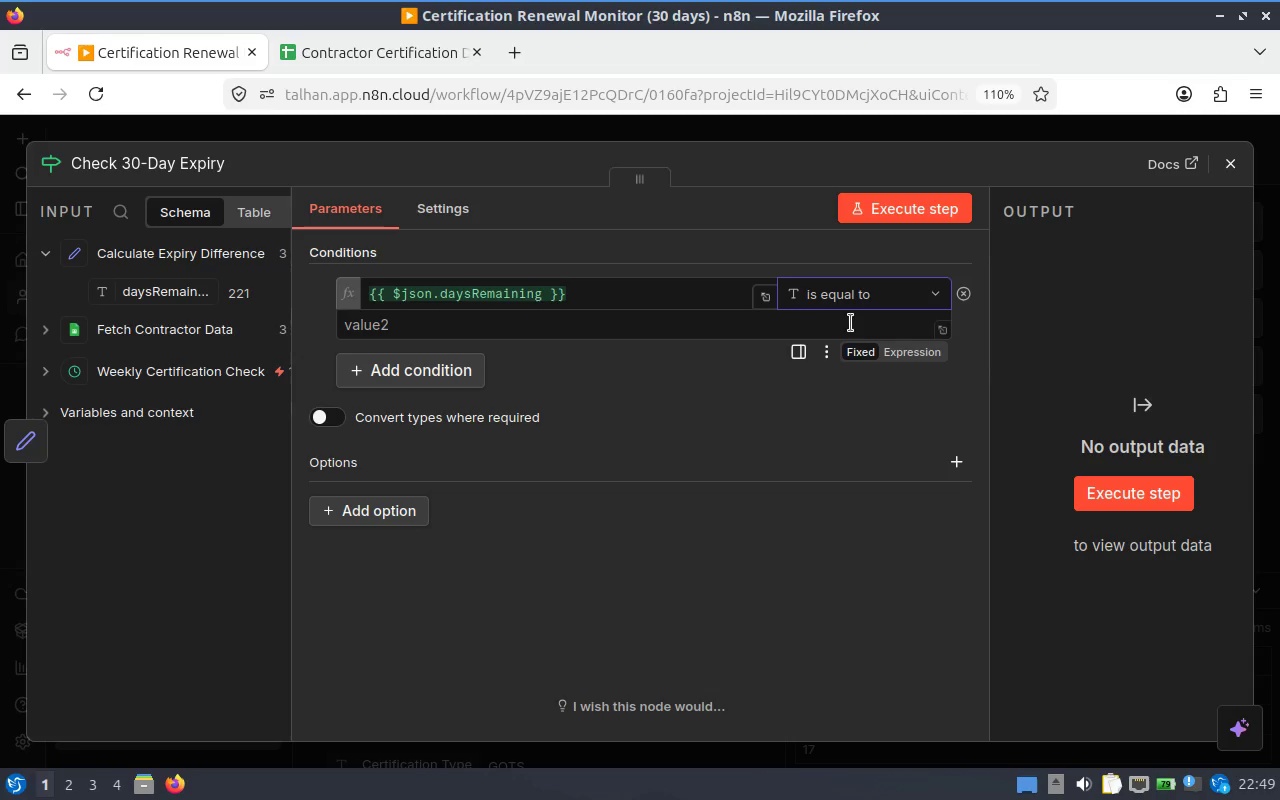 
left_click([478, 294])
 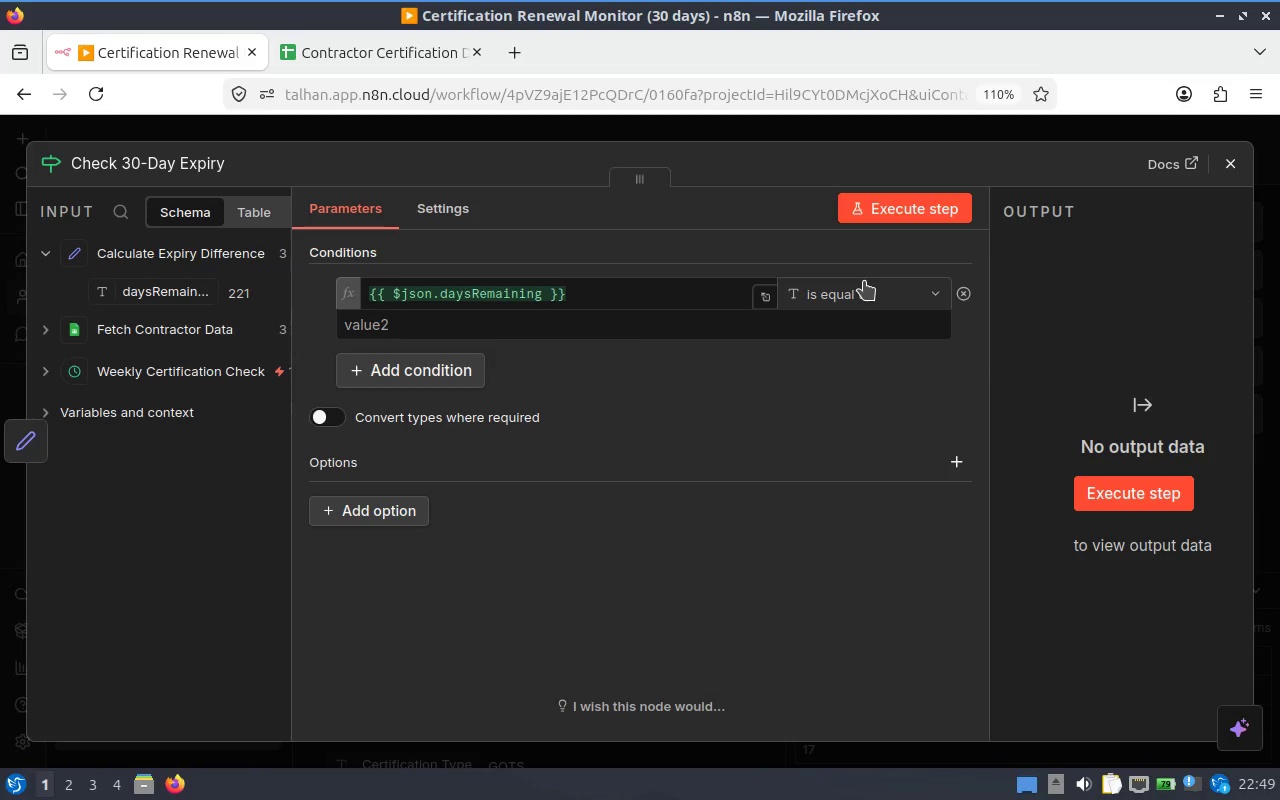 
left_click([547, 316])
 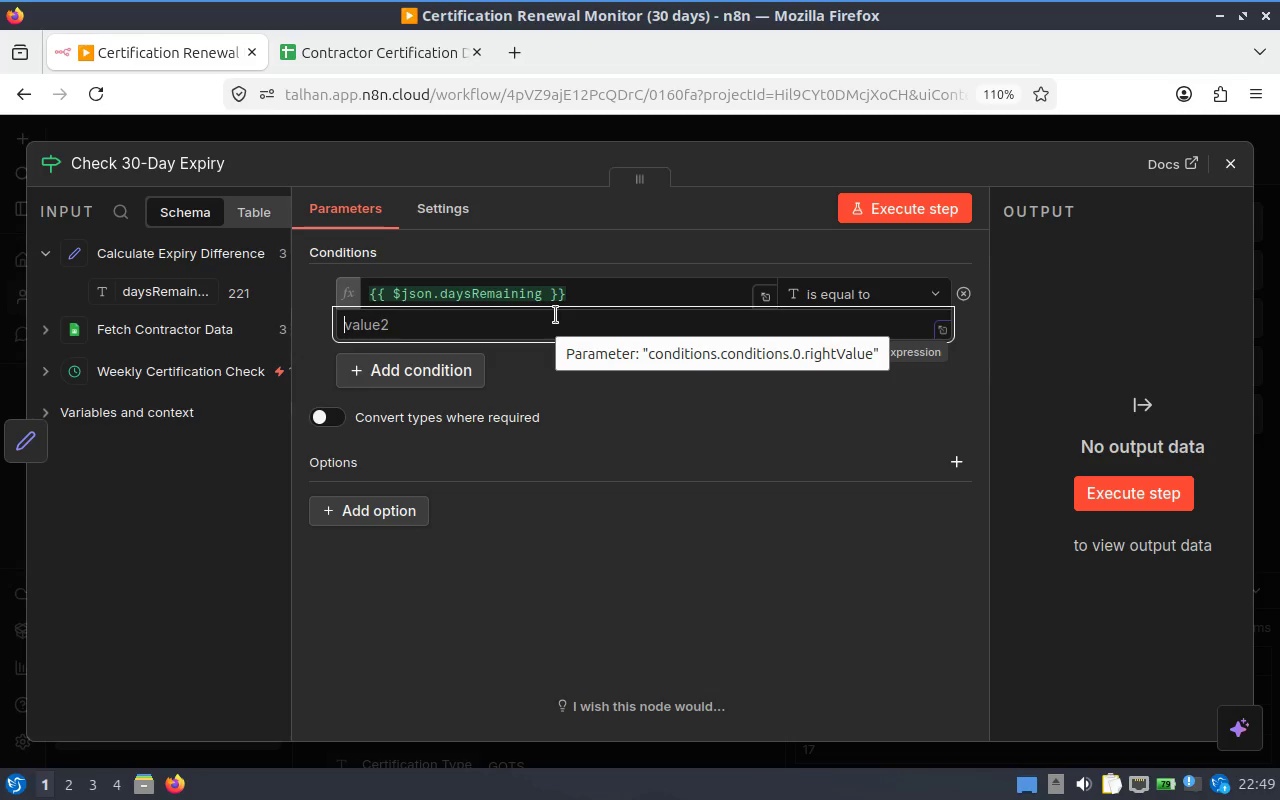 
type(30)
 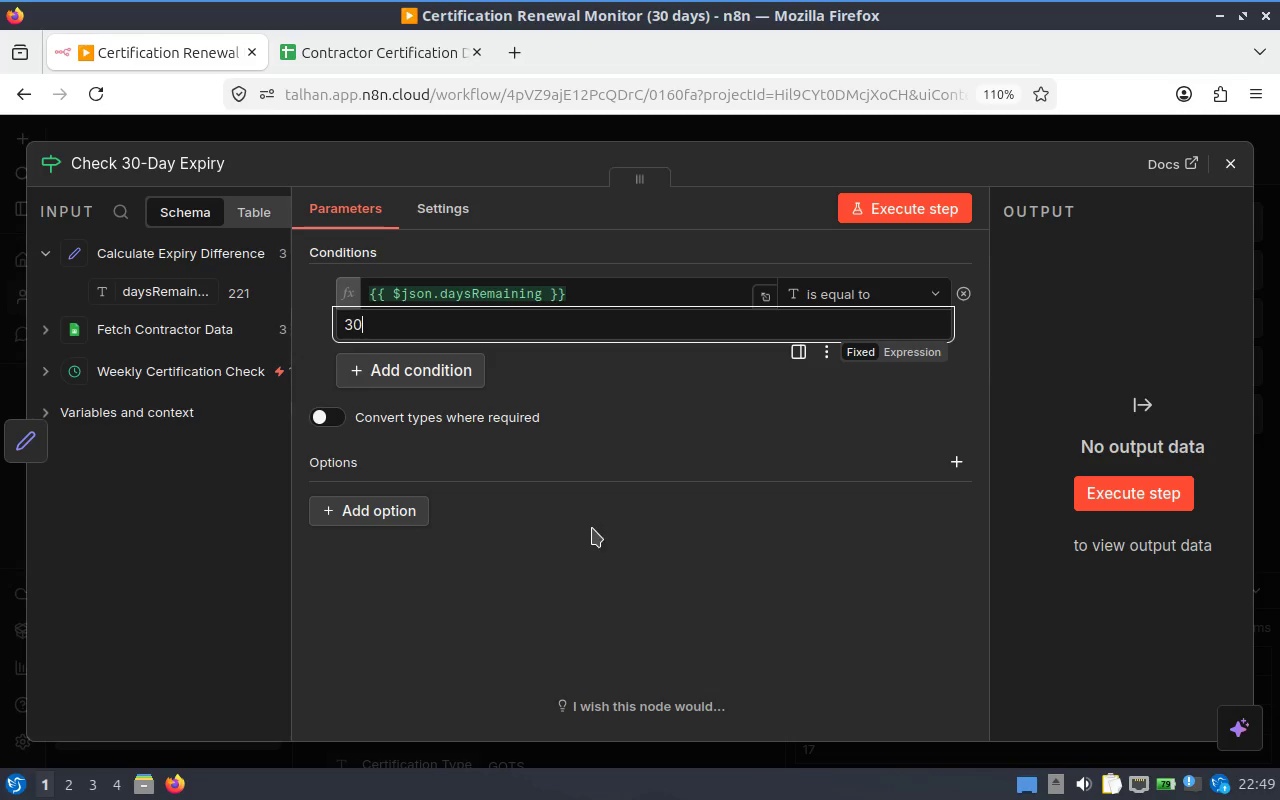 
left_click([645, 587])
 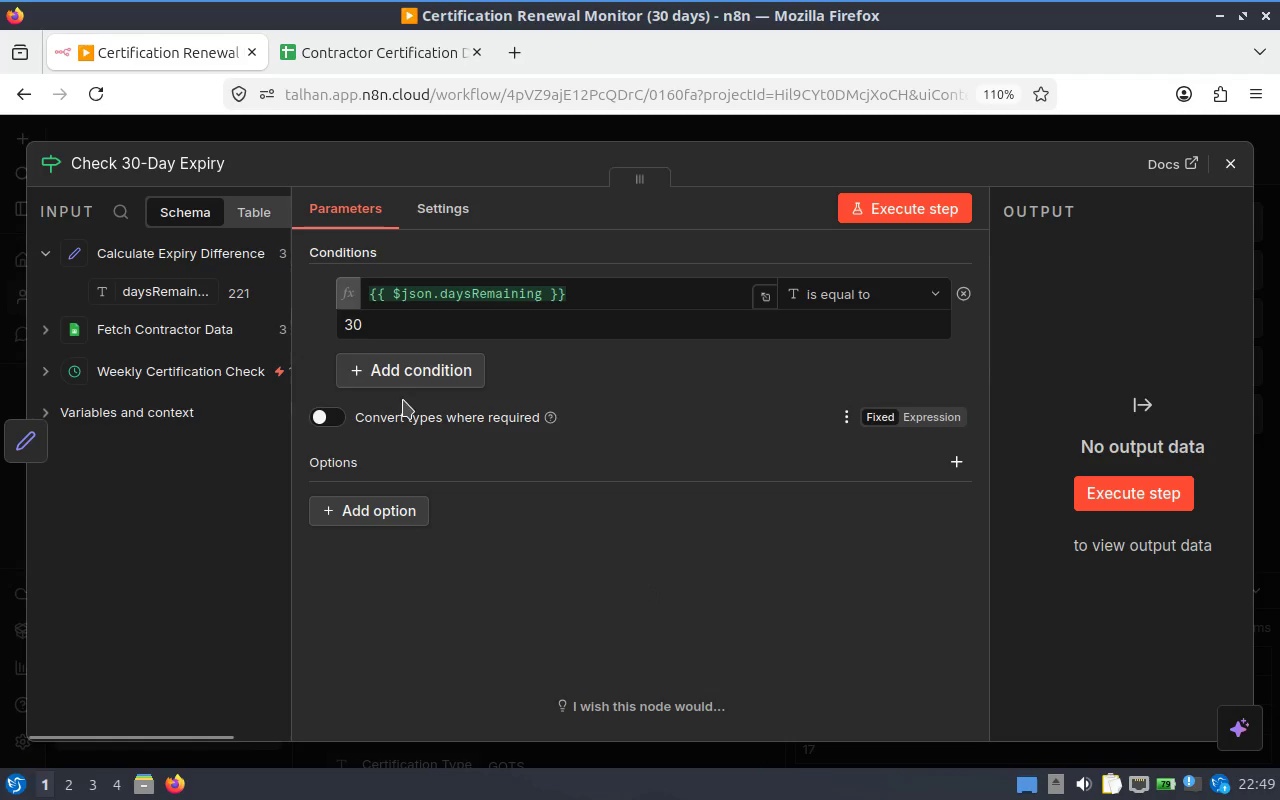 
left_click([332, 413])
 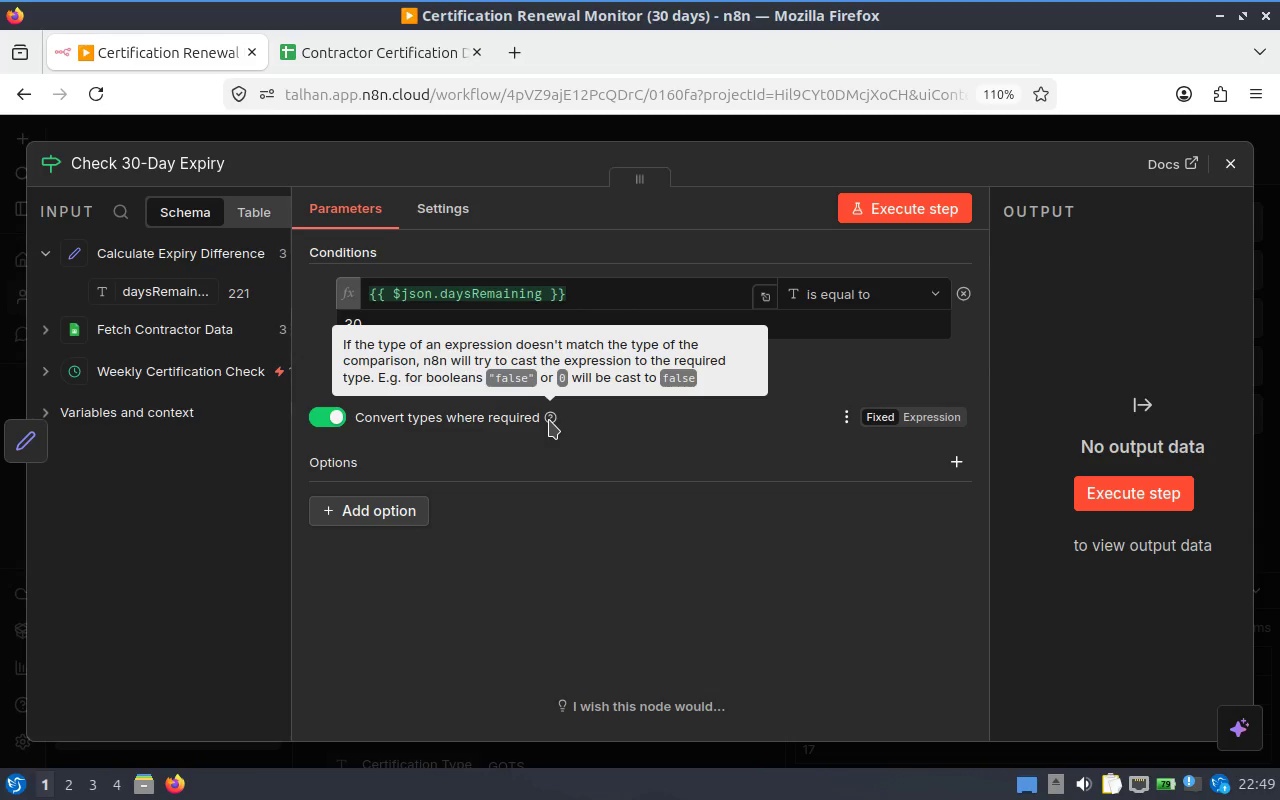 
wait(17.82)
 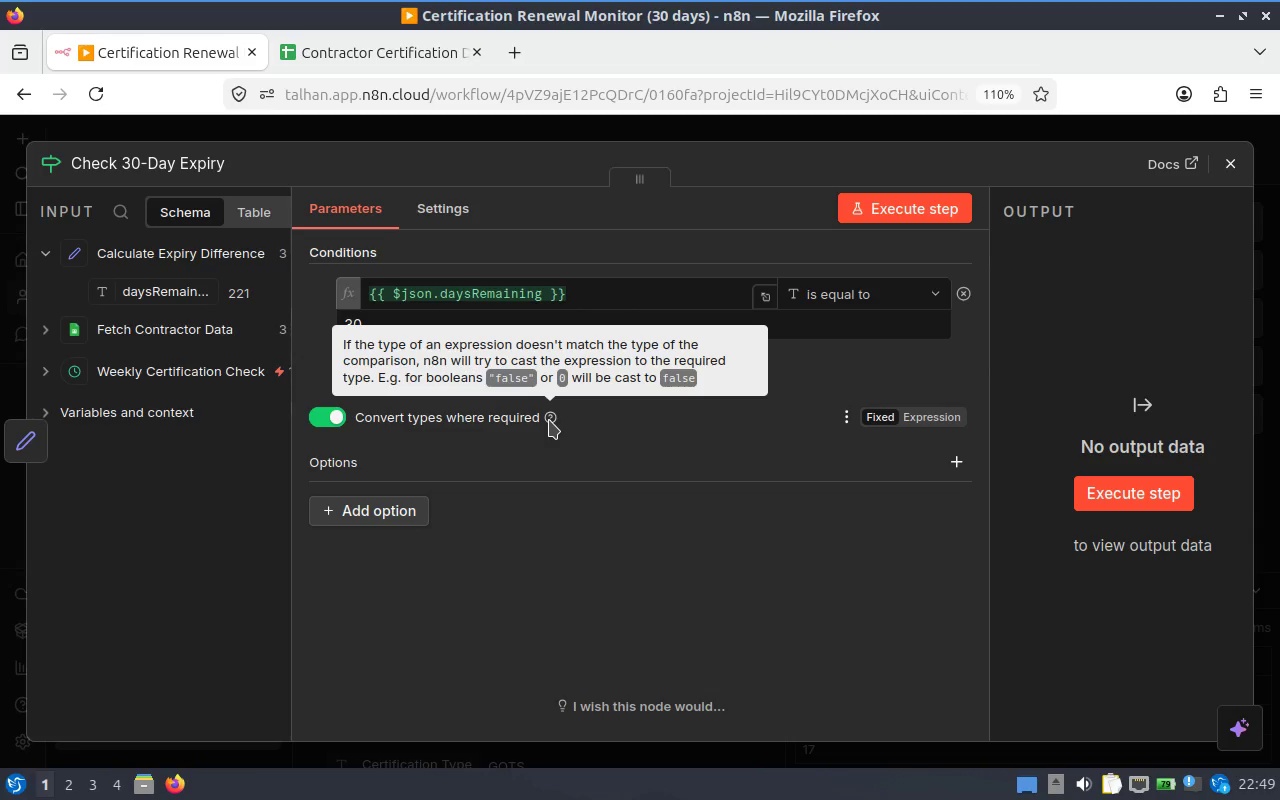 
left_click([743, 586])
 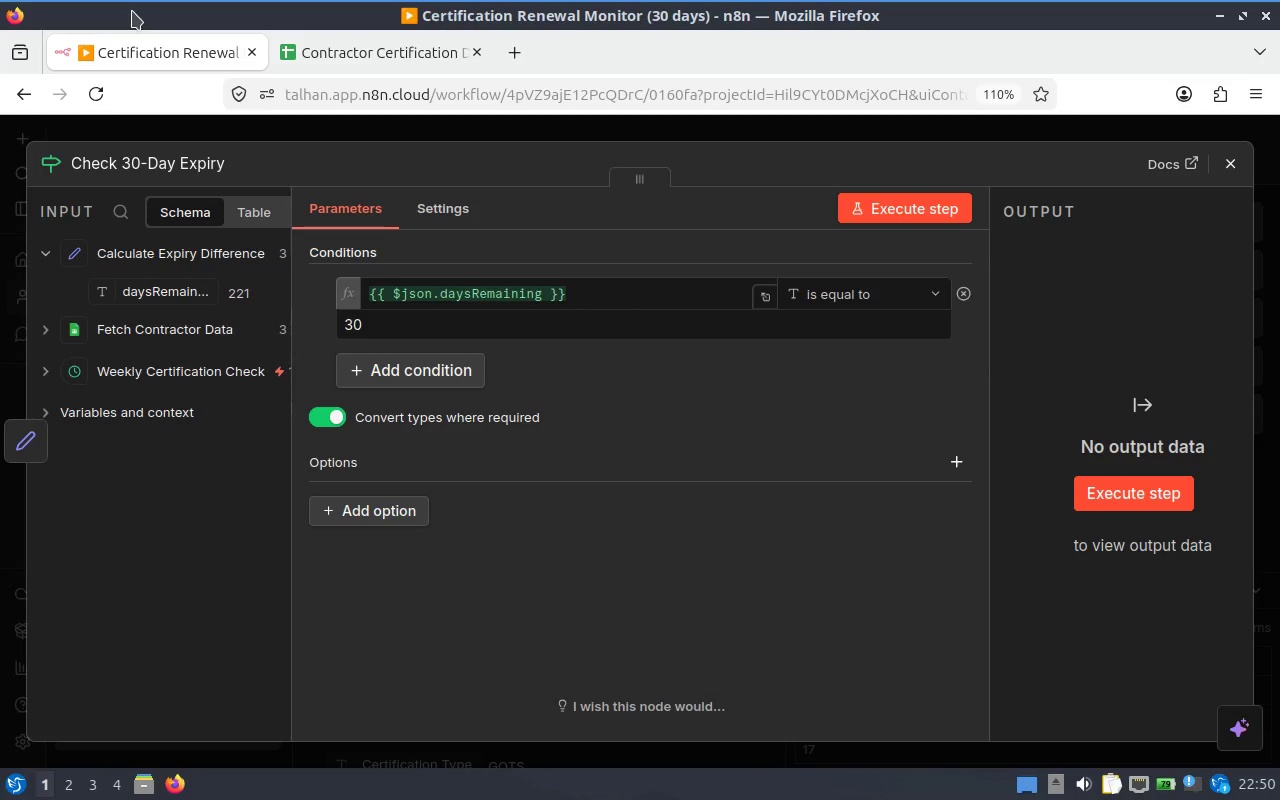 
wait(31.11)
 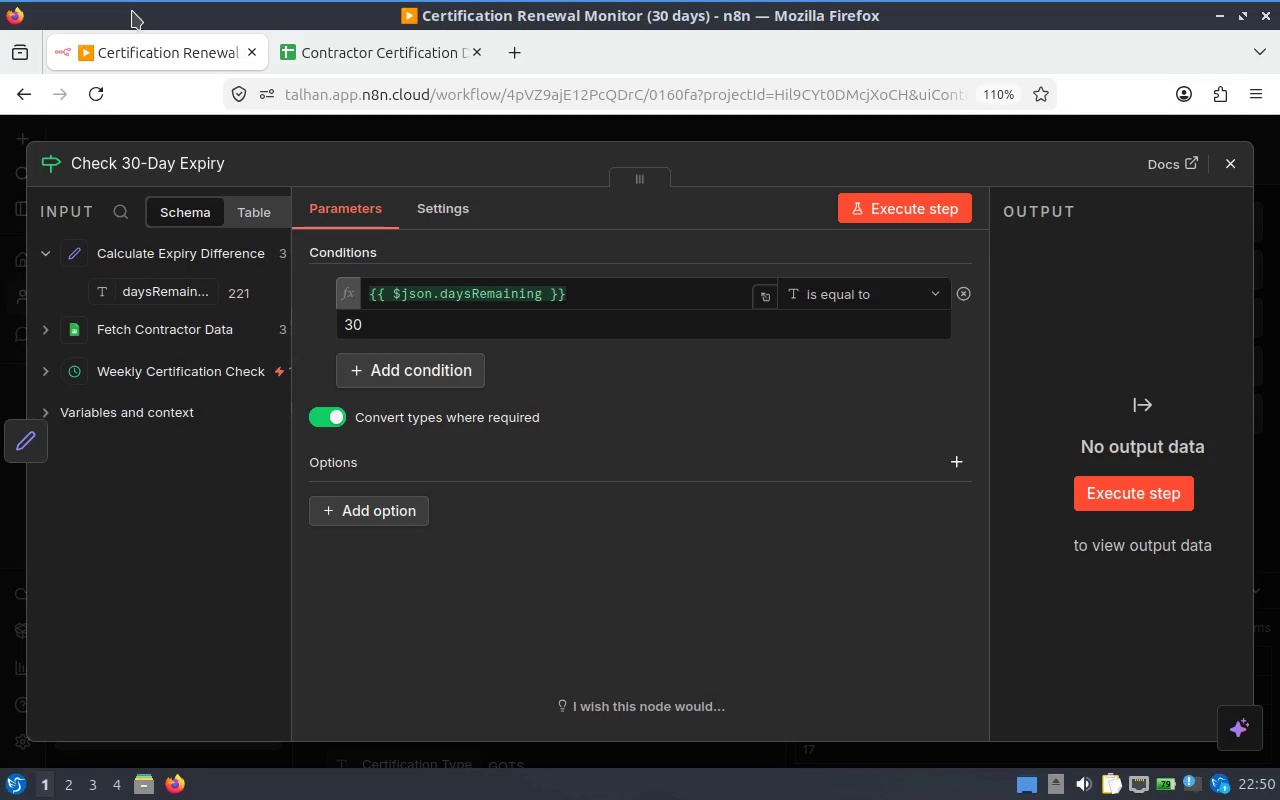 
left_click([904, 212])
 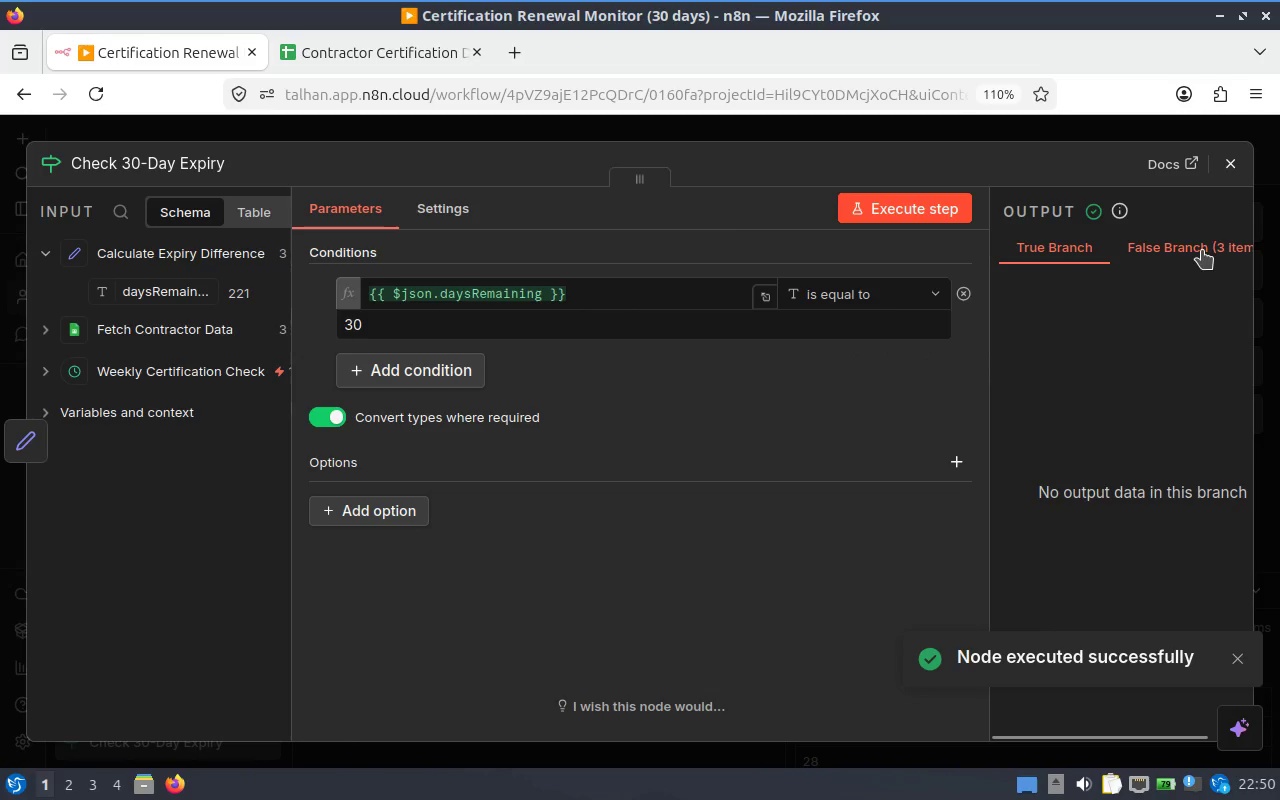 
wait(5.25)
 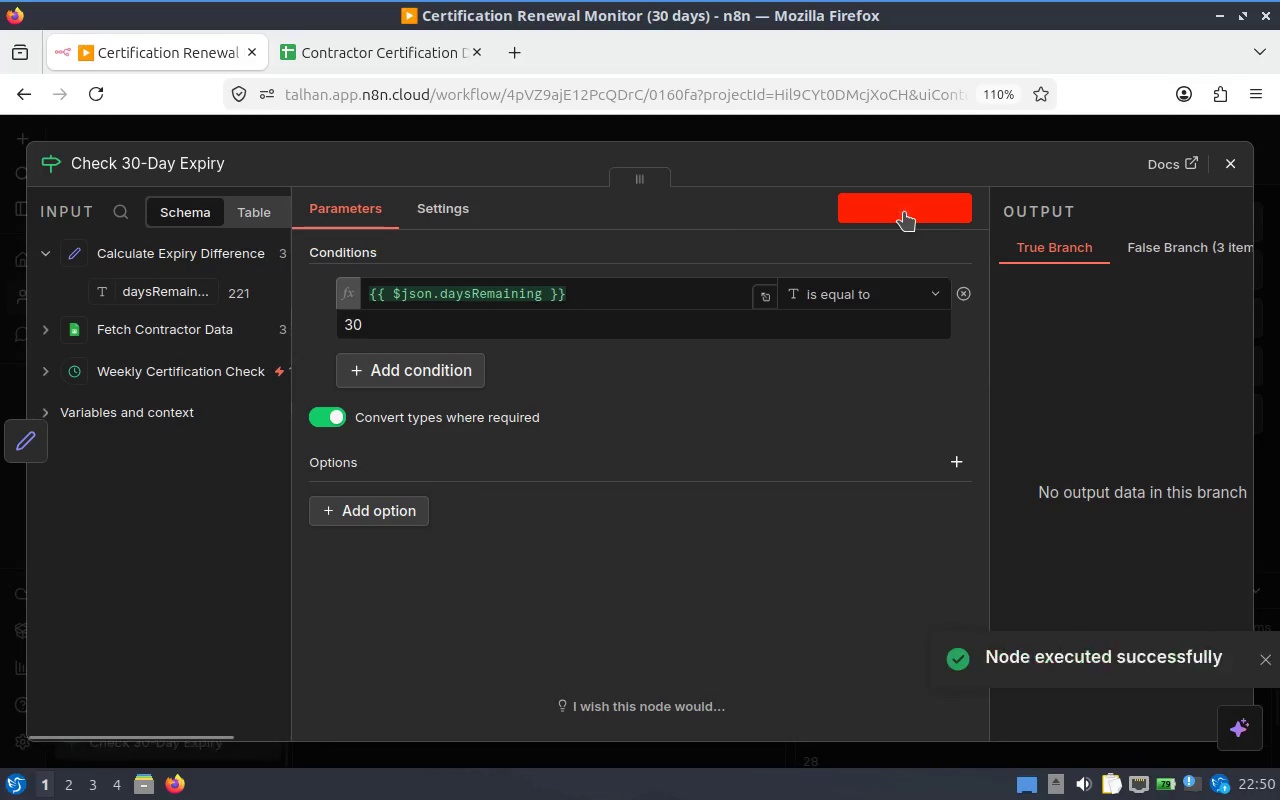 
left_click([1195, 241])
 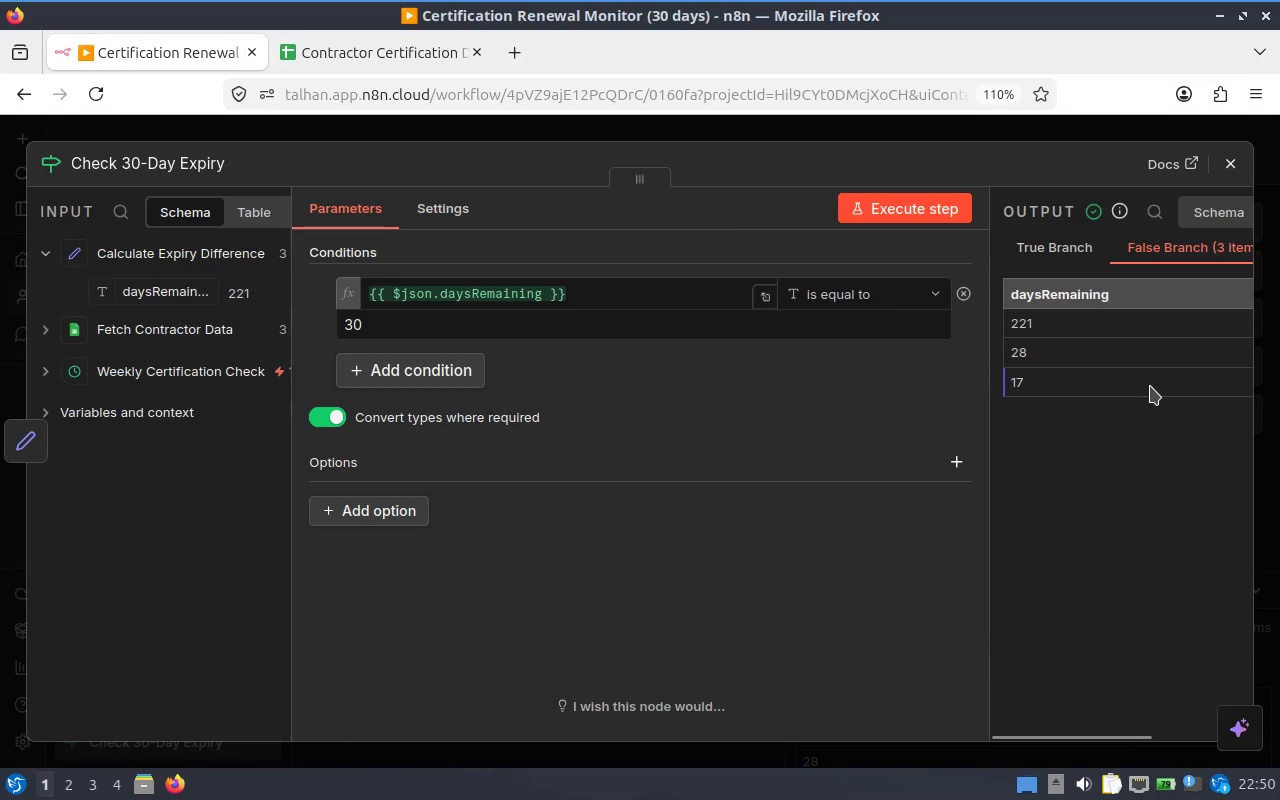 
wait(5.07)
 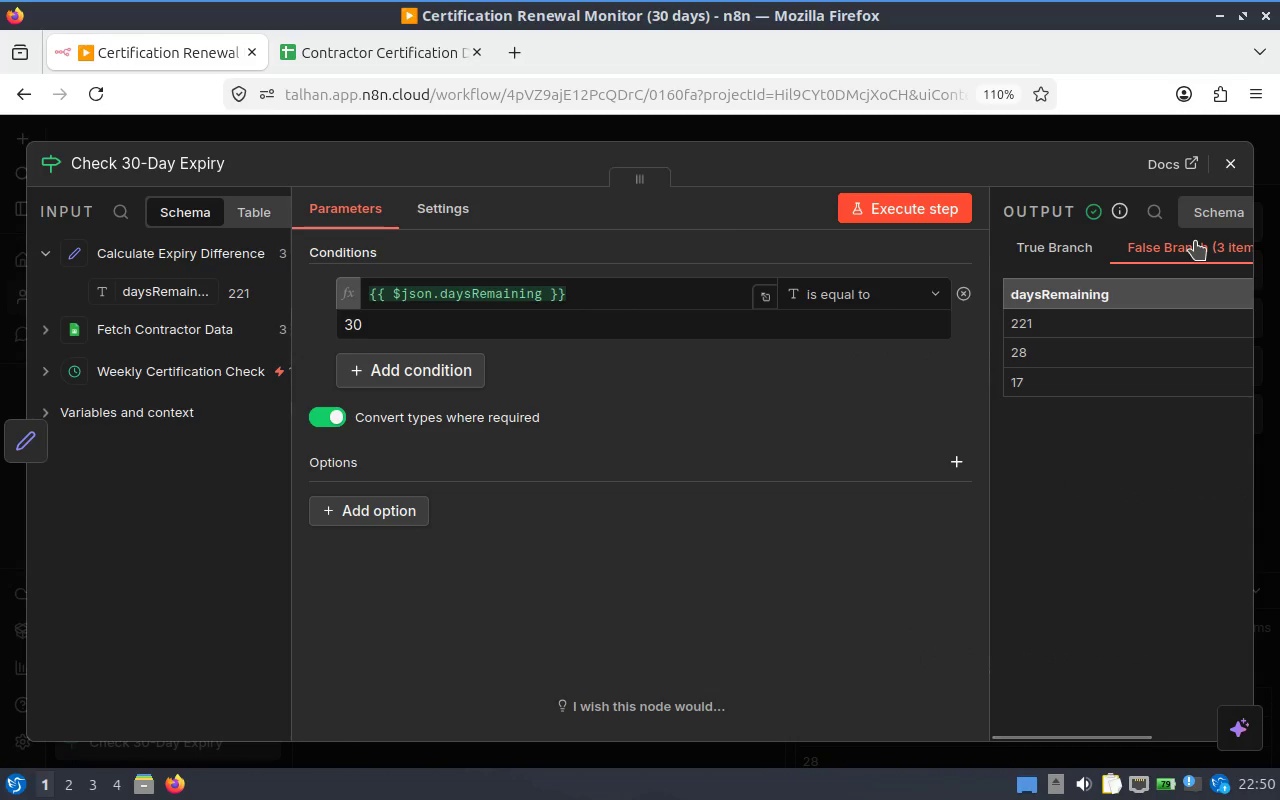 
left_click_drag(start_coordinate=[1079, 733], to_coordinate=[1054, 734])
 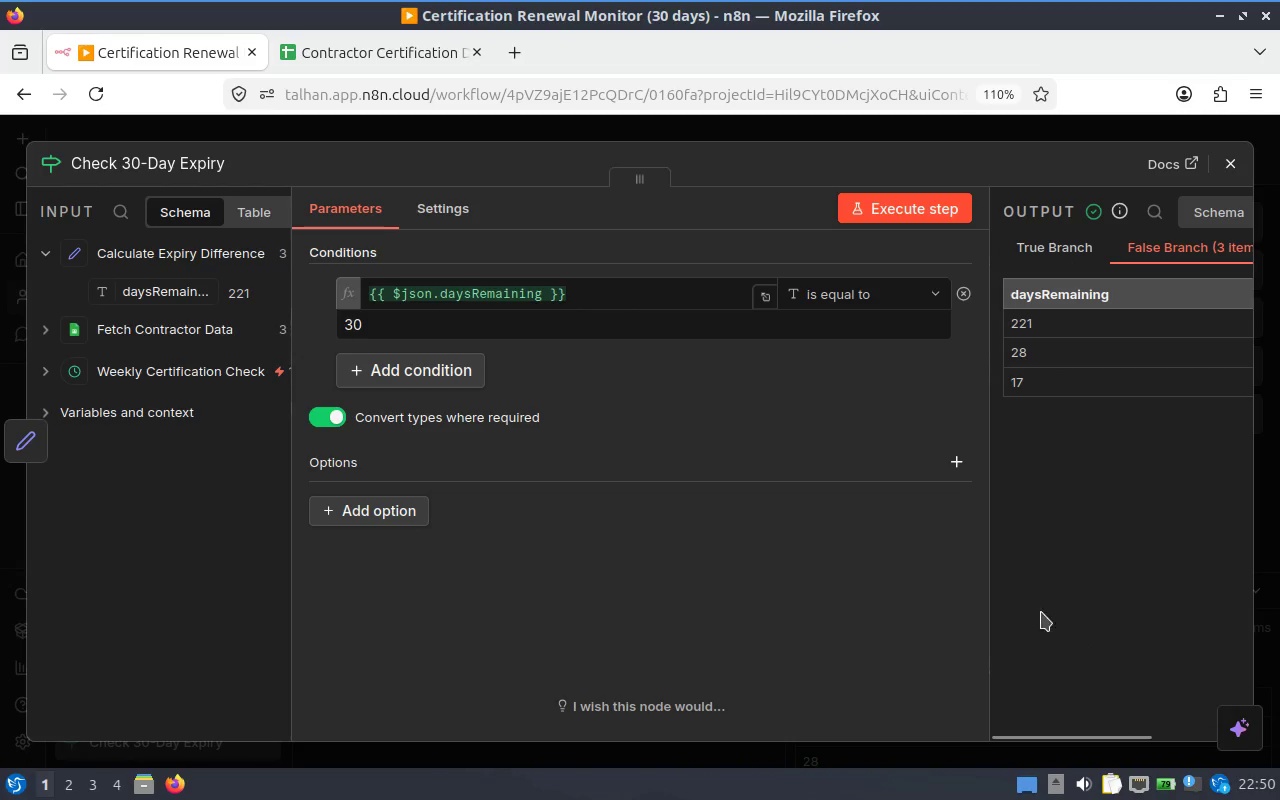 
hold_key(key=ControlLeft, duration=0.46)
 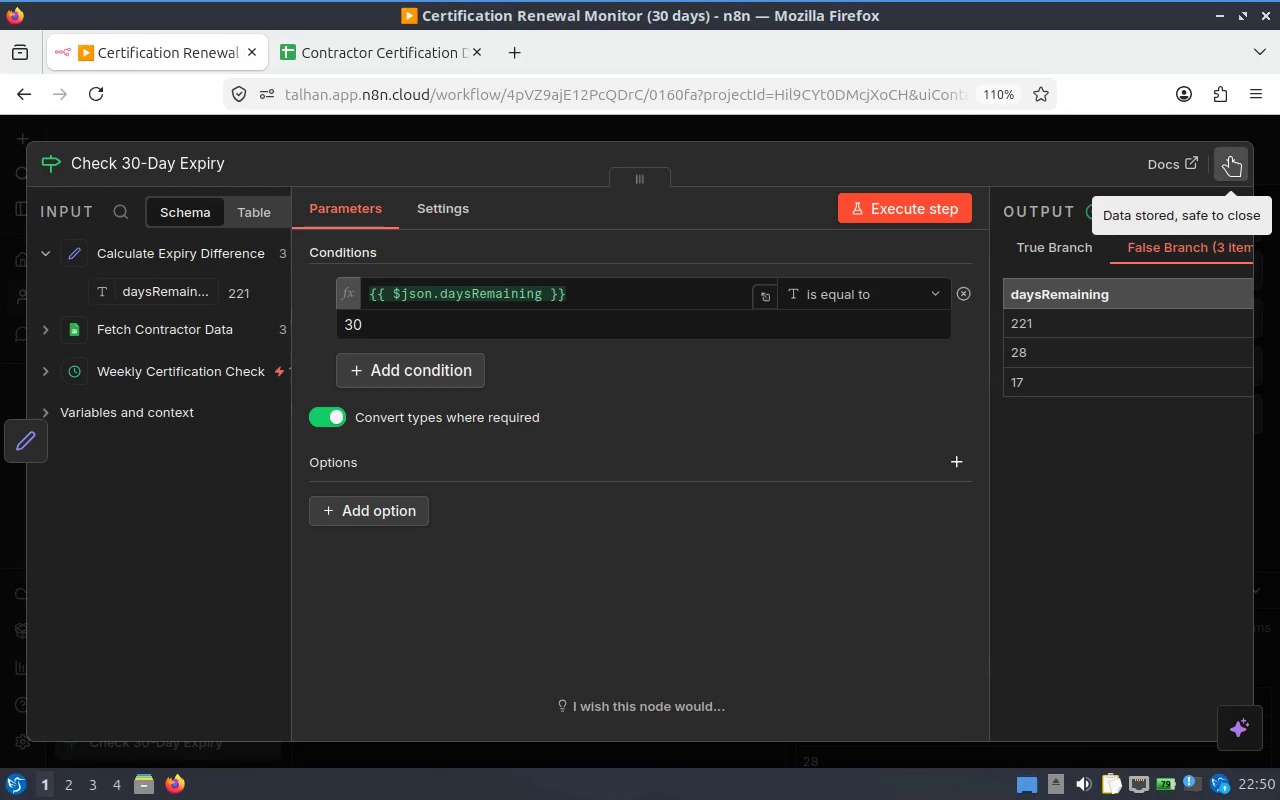 
left_click([1230, 157])
 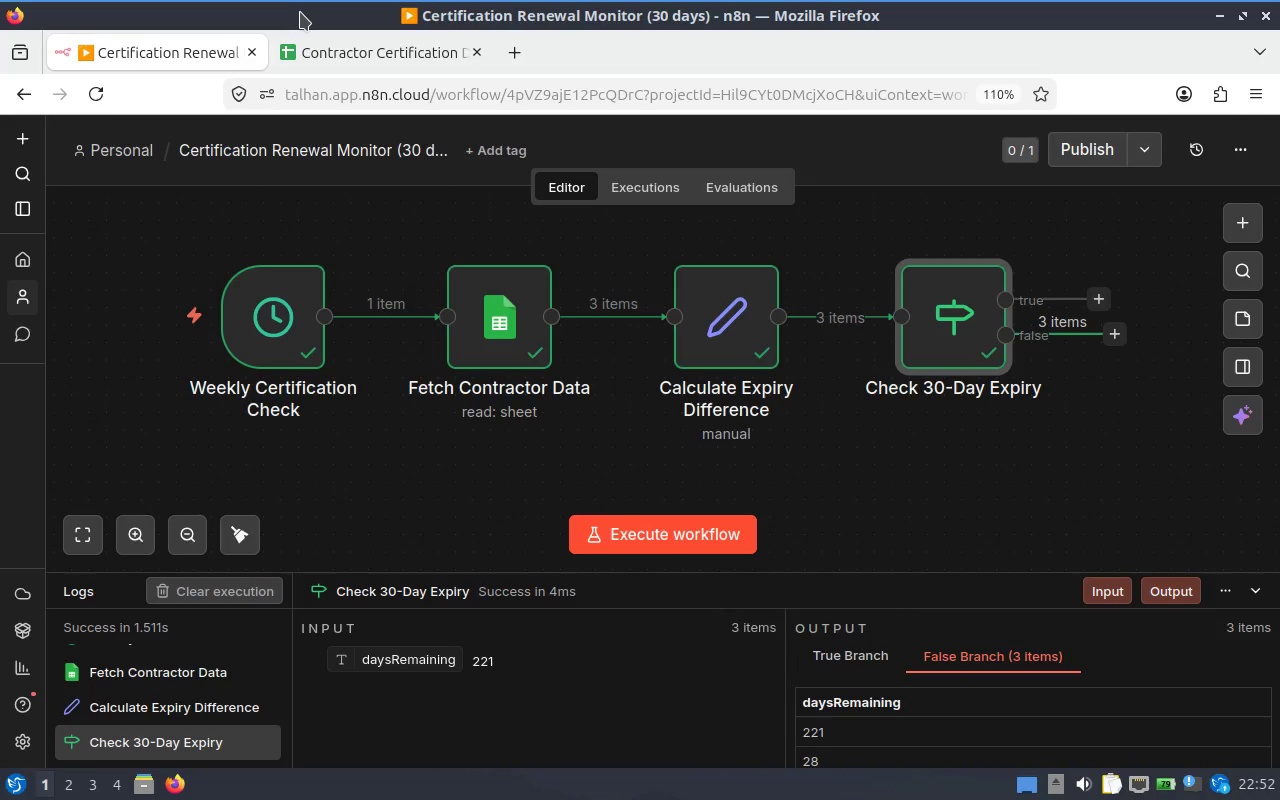 
wait(132.56)
 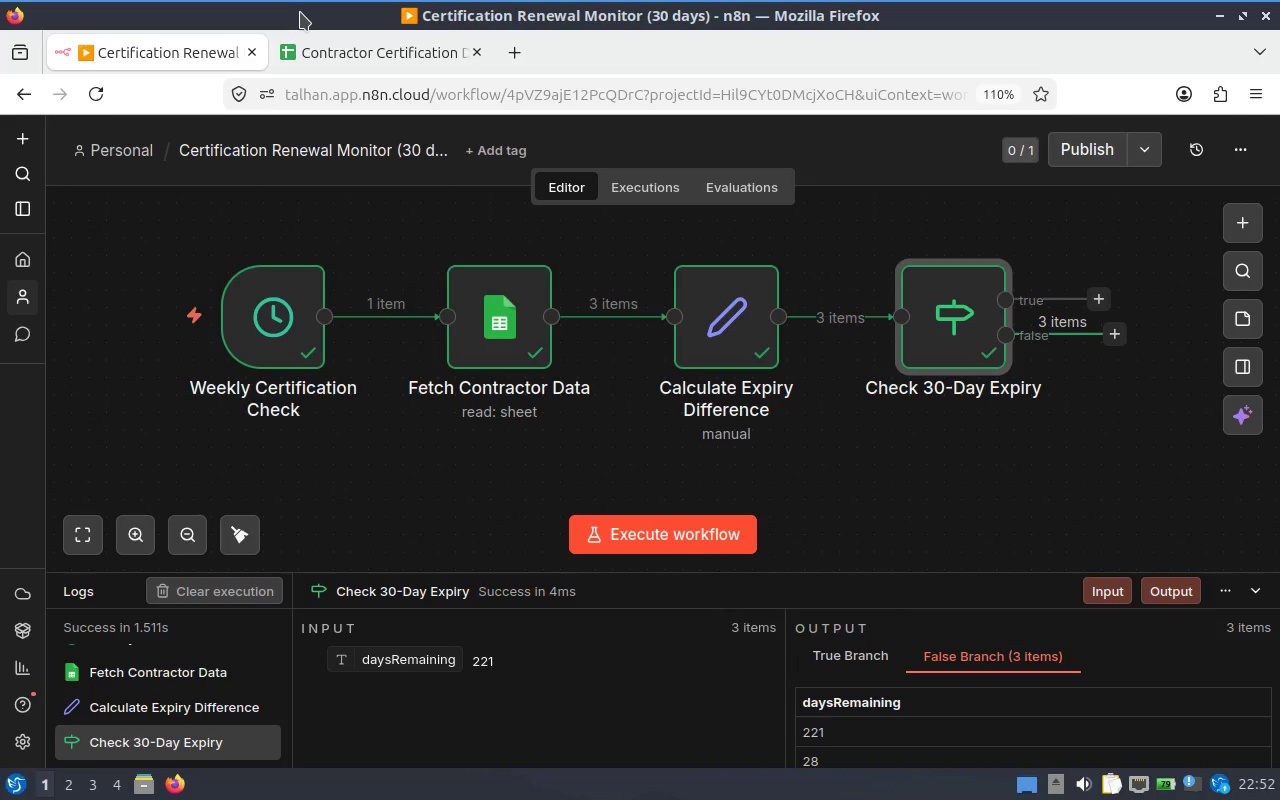 
right_click([268, 313])
 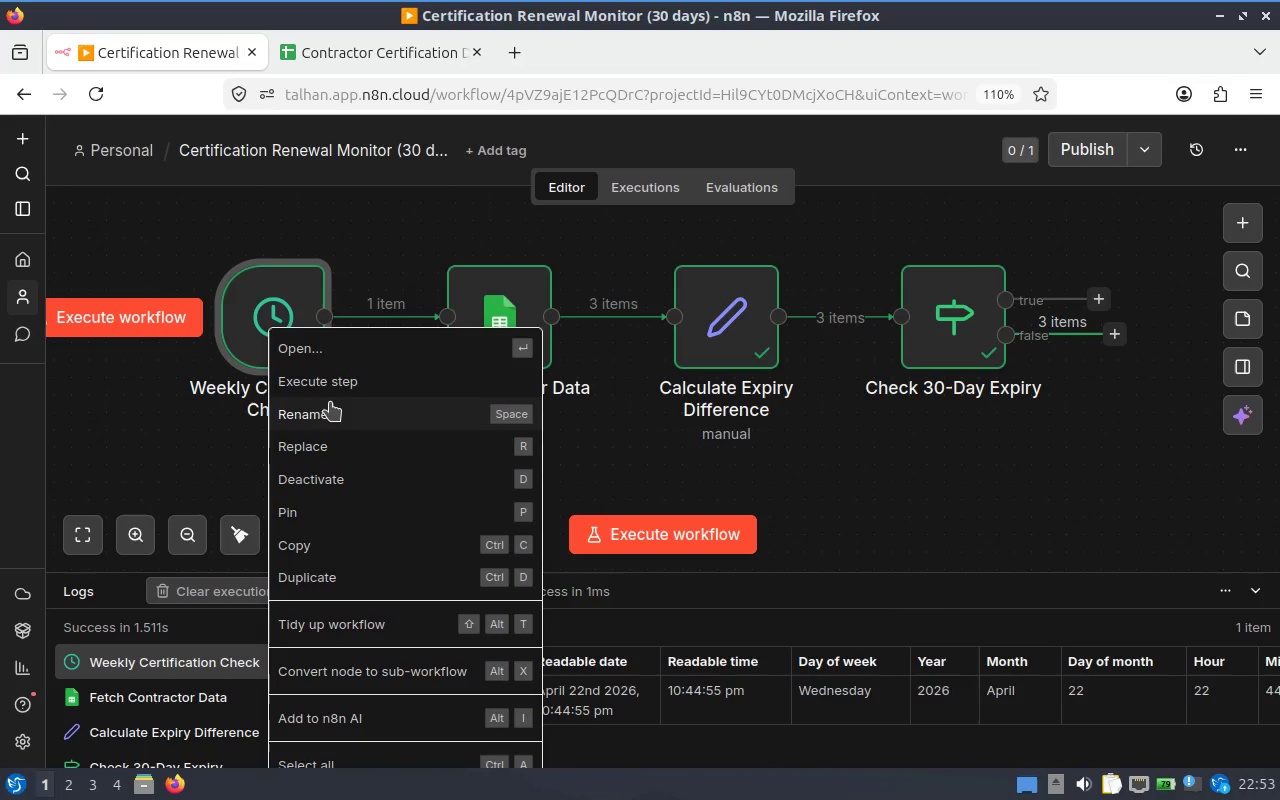 
left_click([336, 414])
 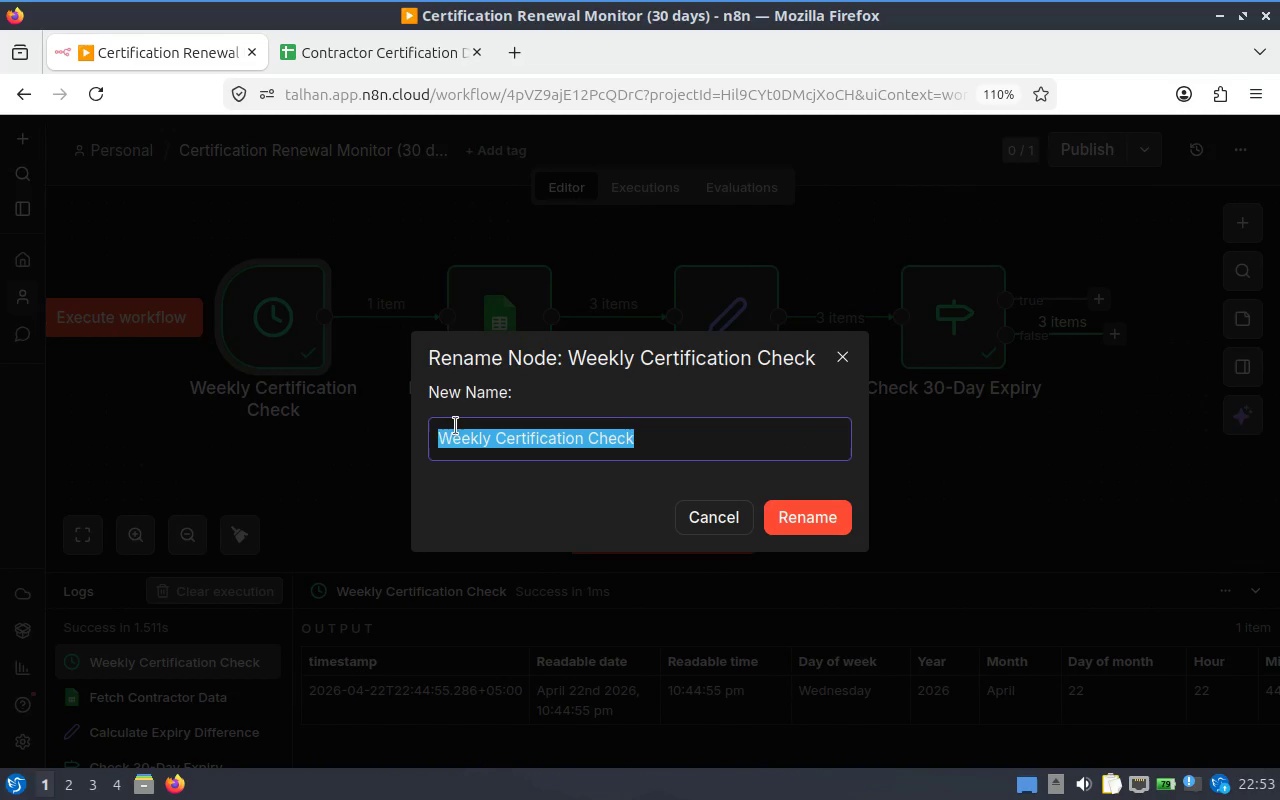 
left_click([471, 437])
 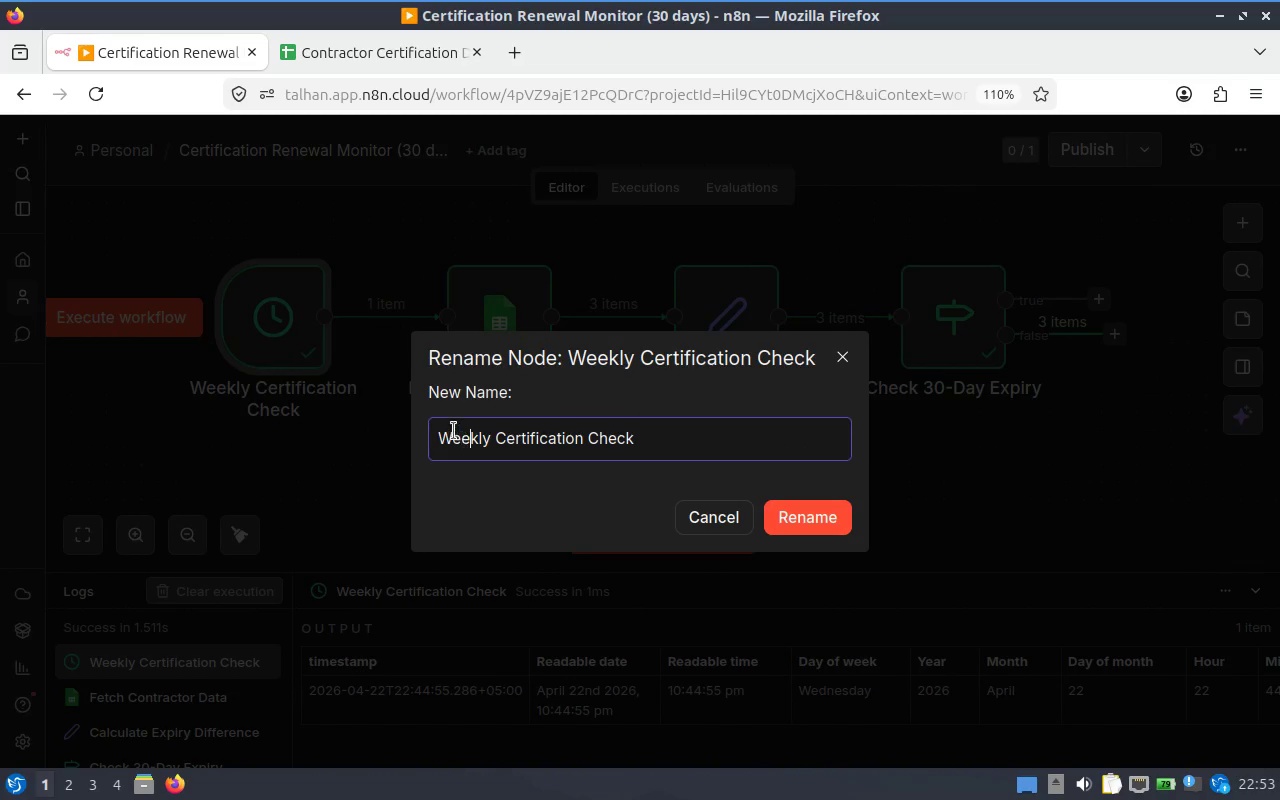 
double_click([453, 431])
 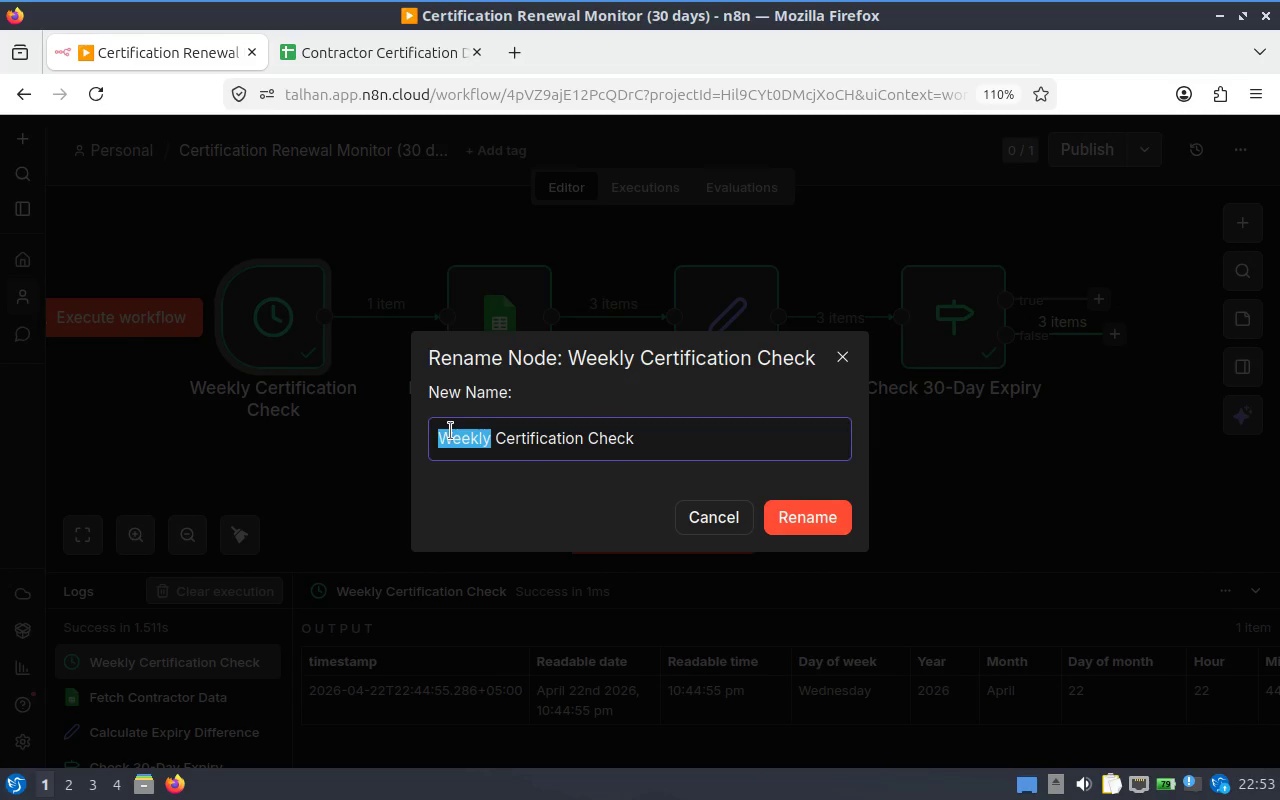 
type(Dauk)
key(Backspace)
key(Backspace)
type(ily)
 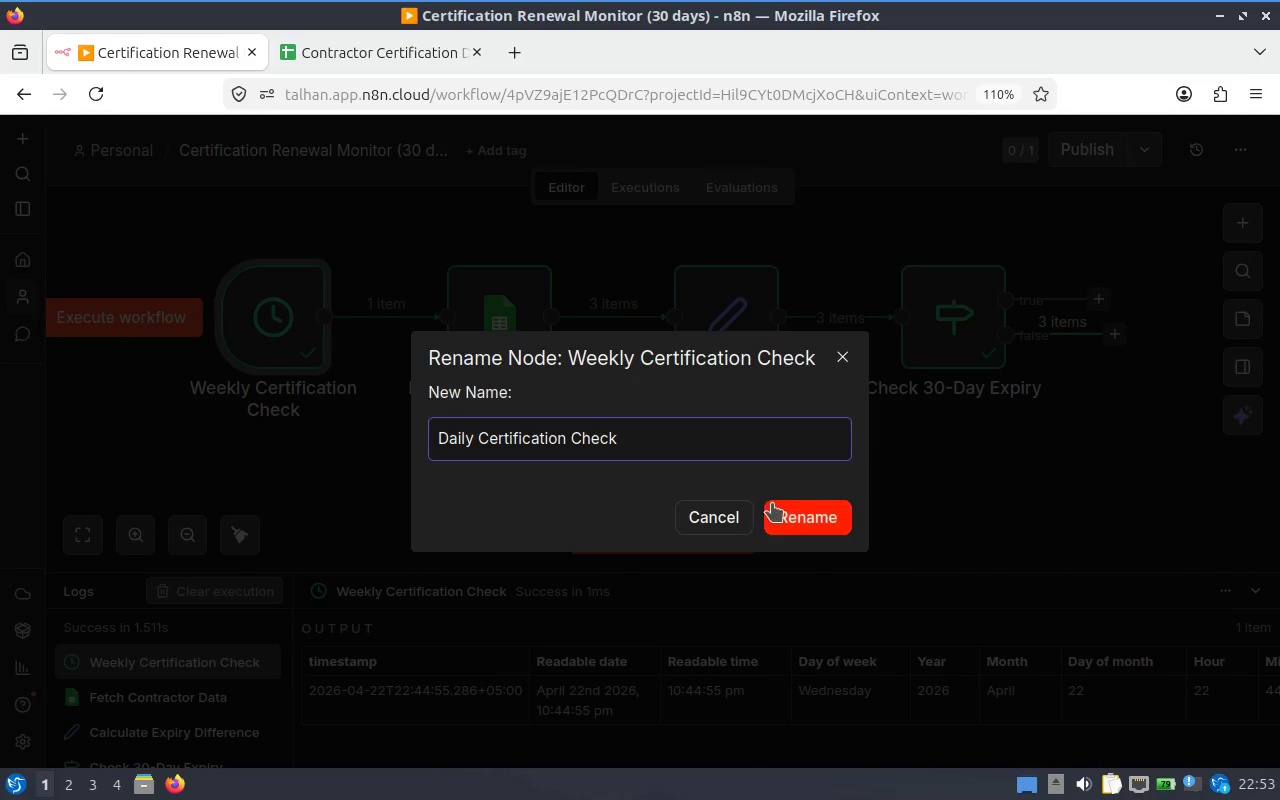 
left_click([813, 513])
 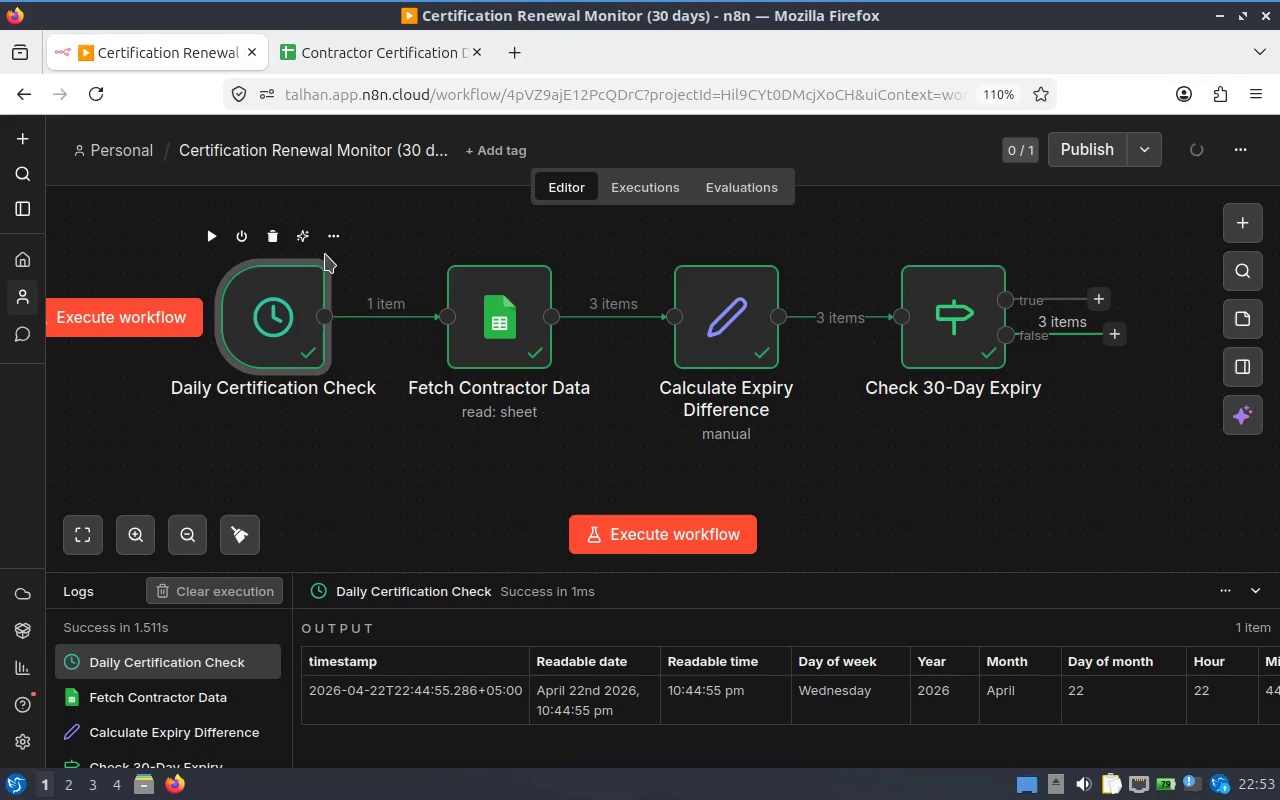 
left_click([325, 249])
 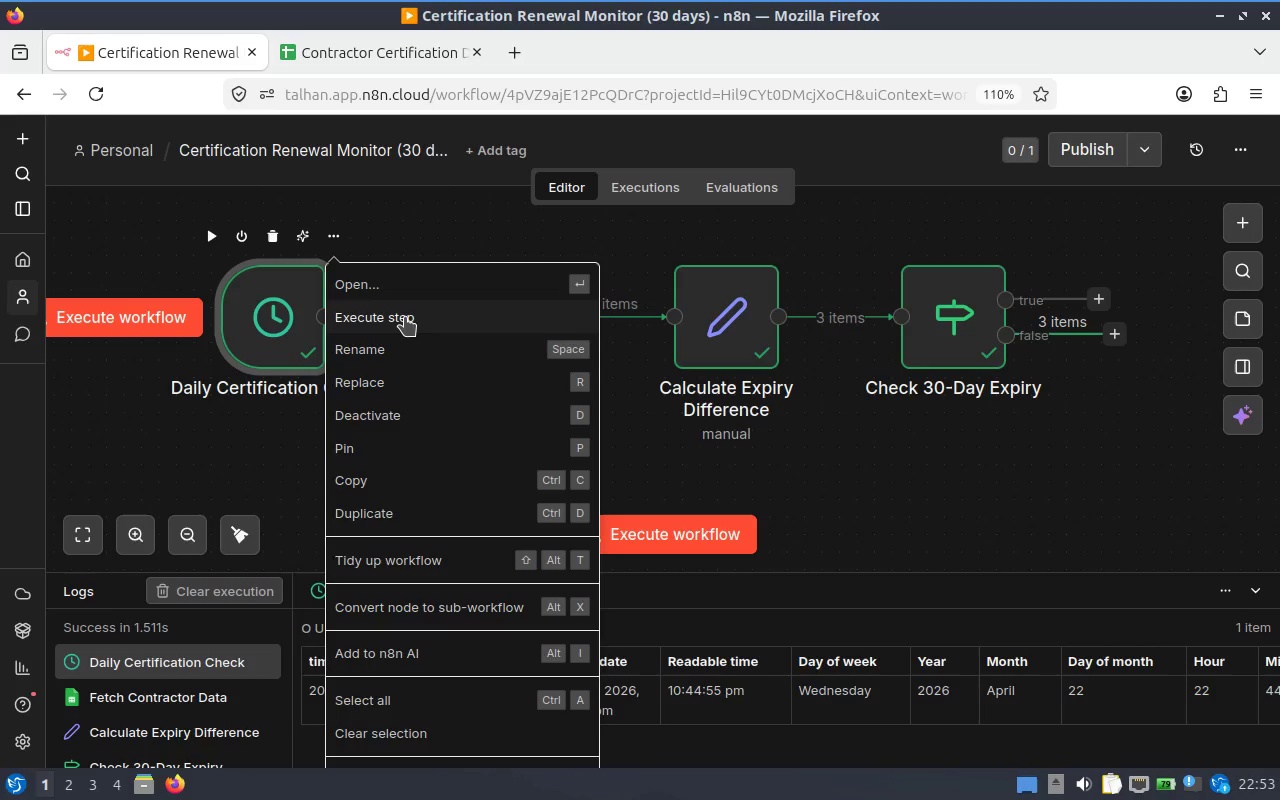 
left_click([392, 292])
 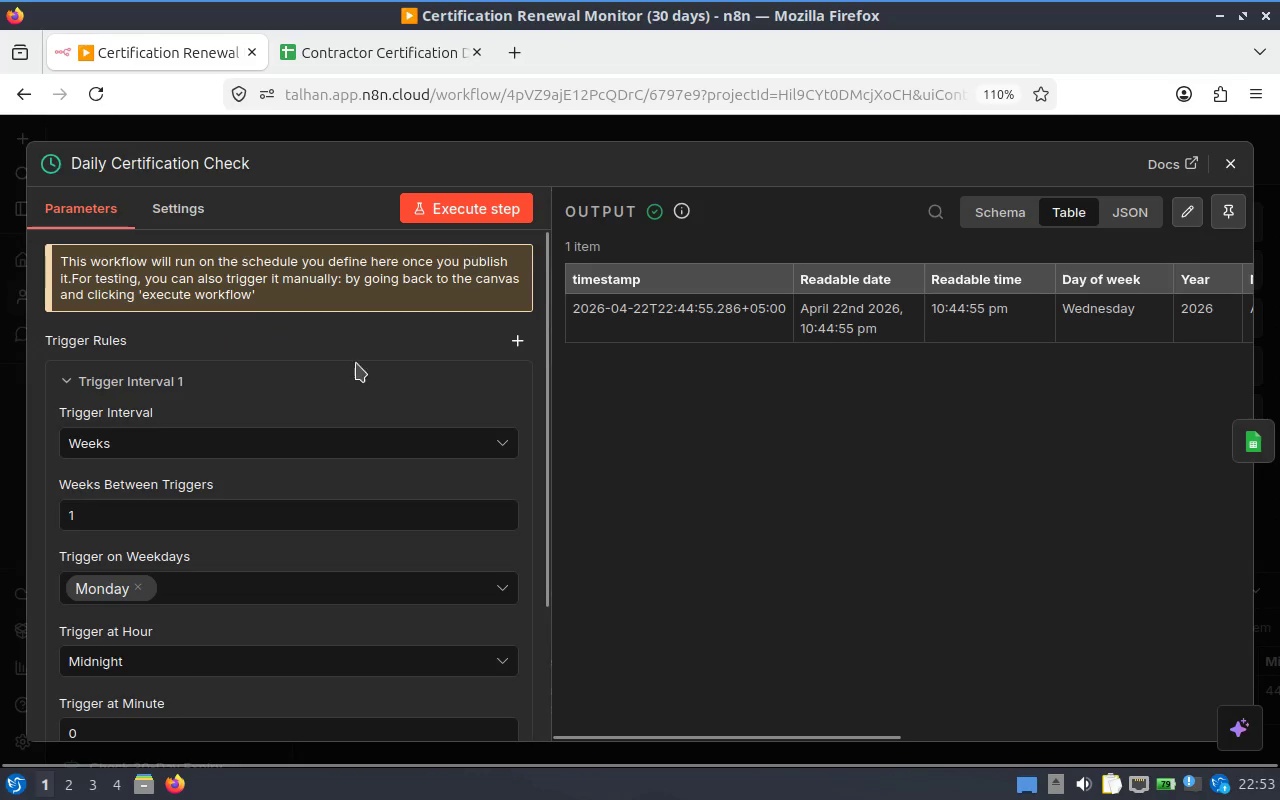 
left_click([310, 435])
 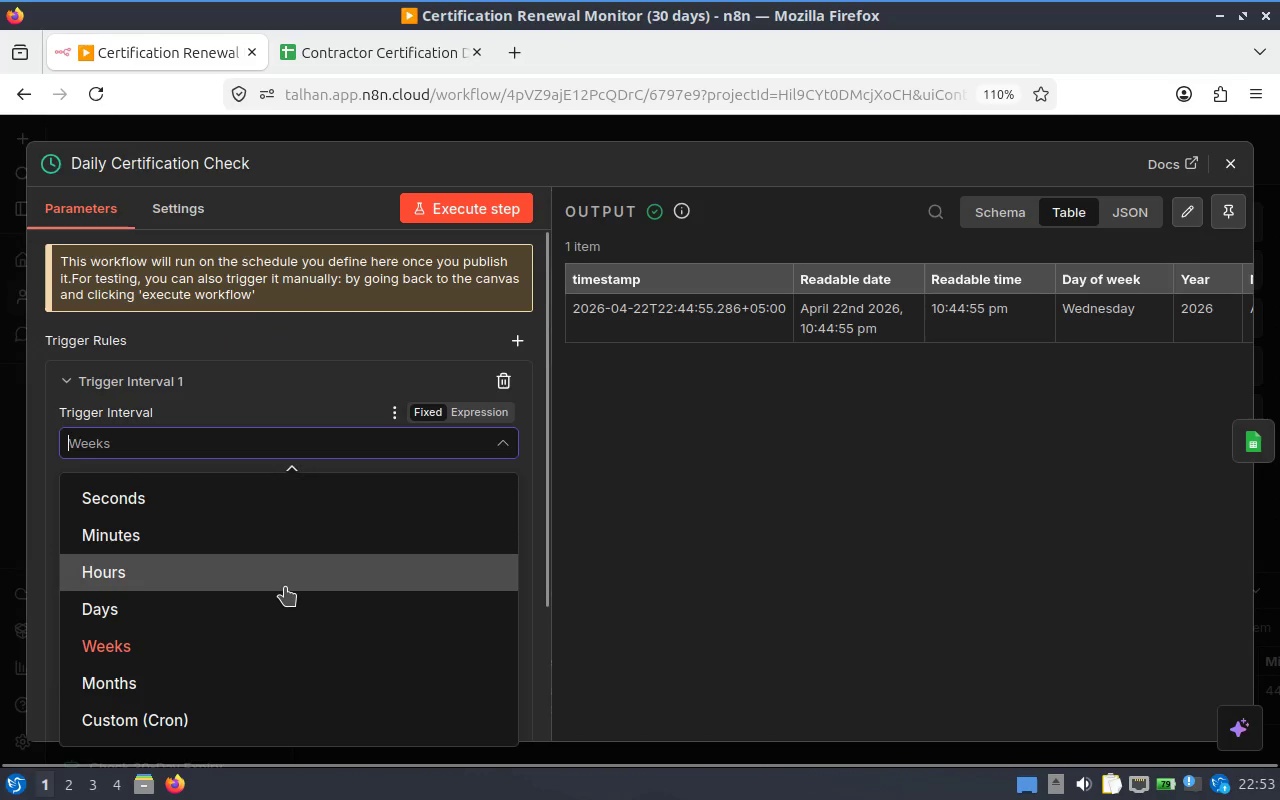 
left_click([279, 601])
 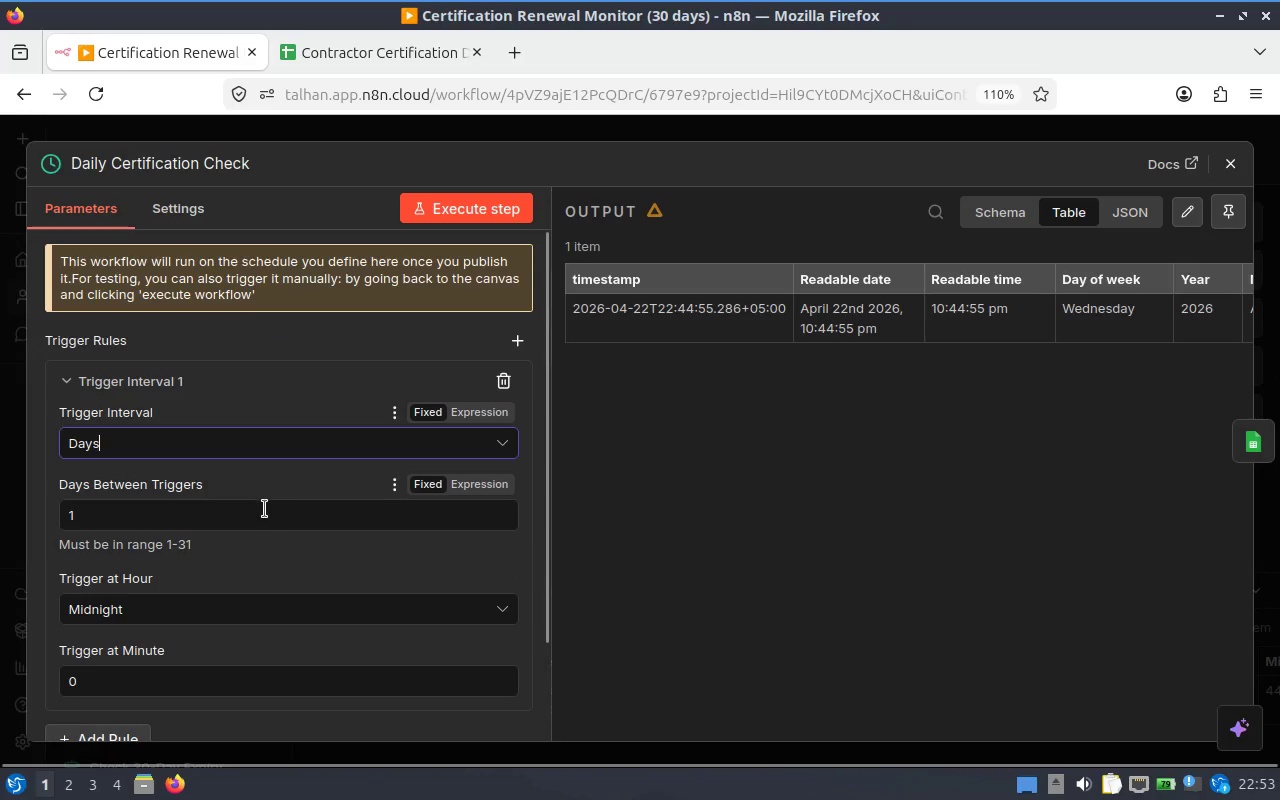 
left_click([239, 511])
 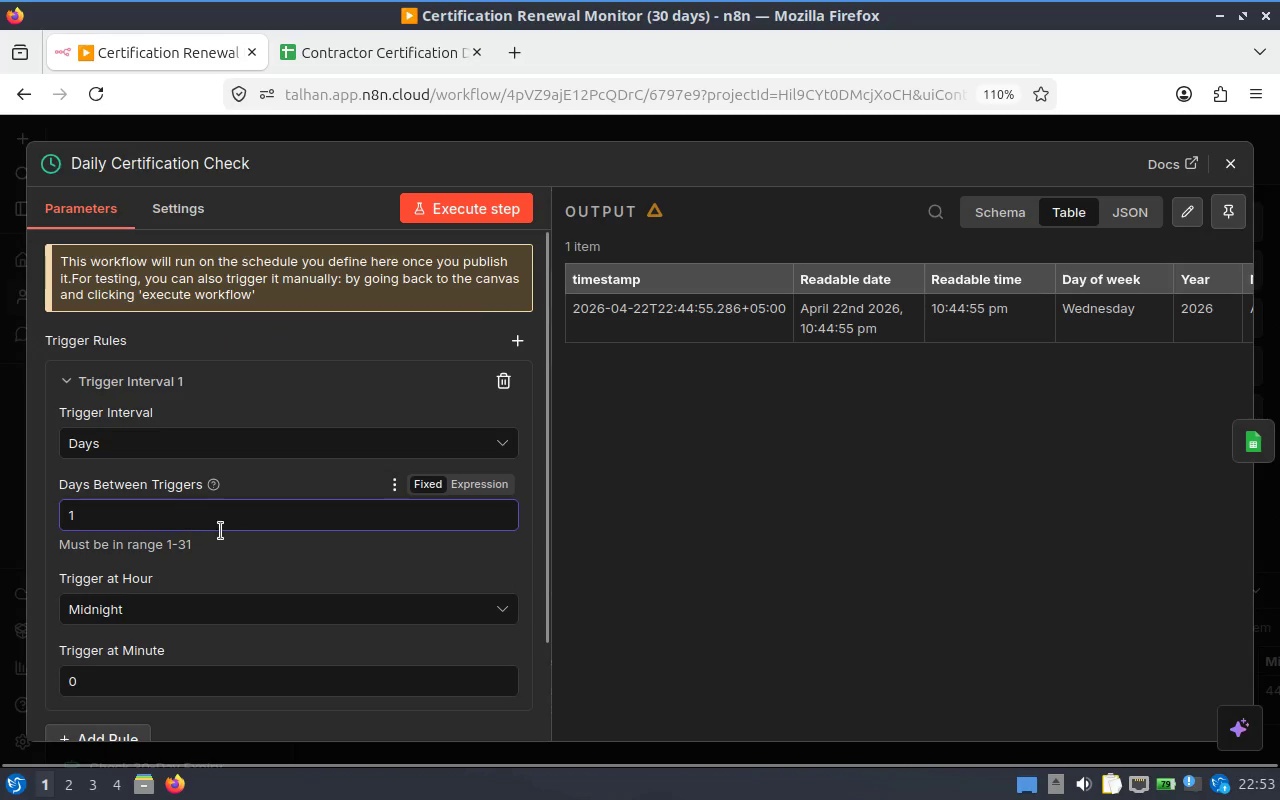 
scroll: coordinate [214, 553], scroll_direction: down, amount: 2.0
 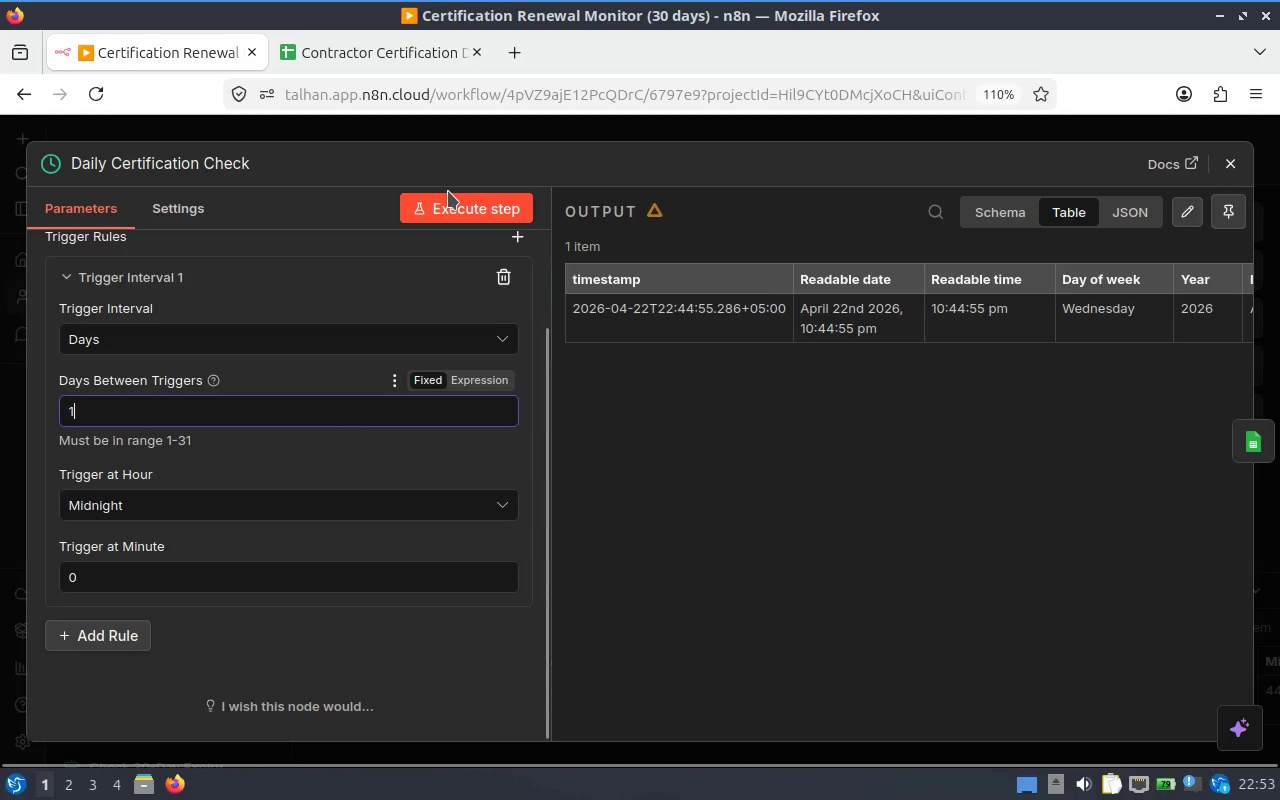 
wait(7.21)
 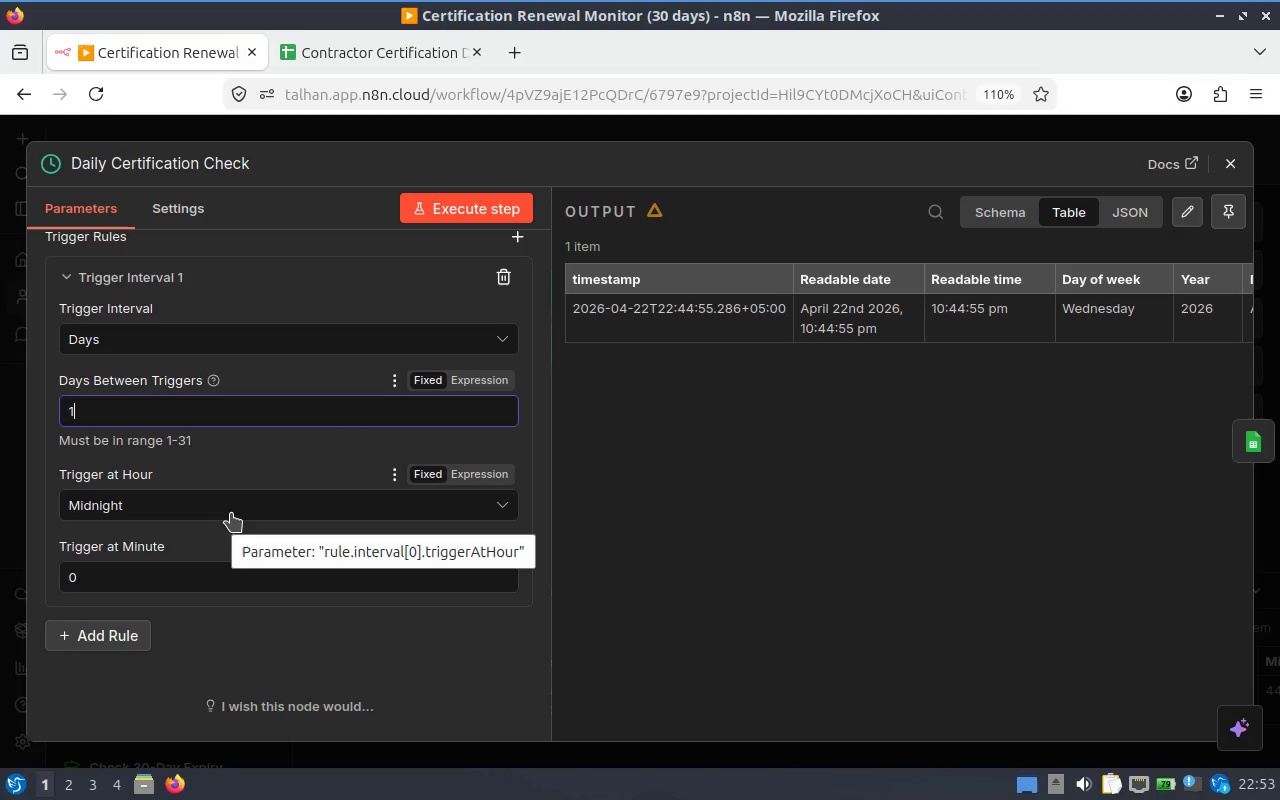 
left_click([475, 211])
 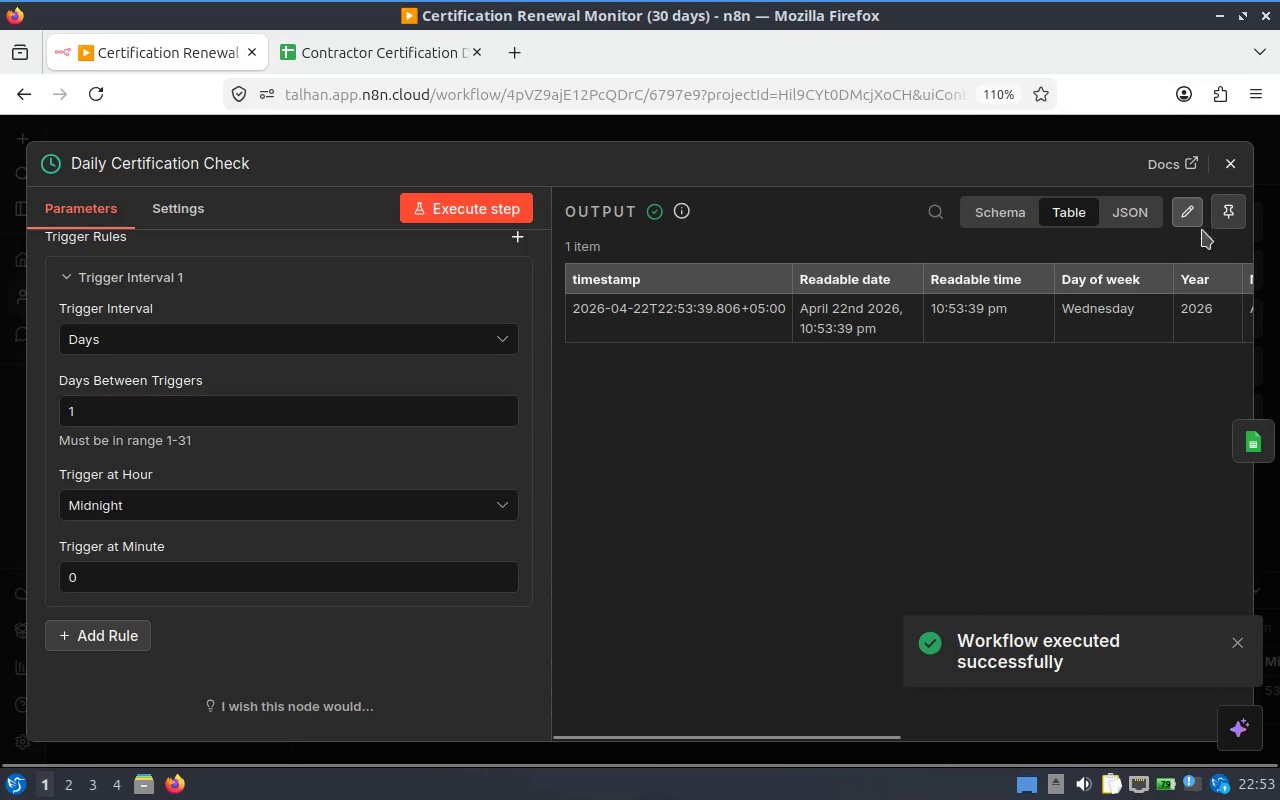 
left_click([1233, 166])
 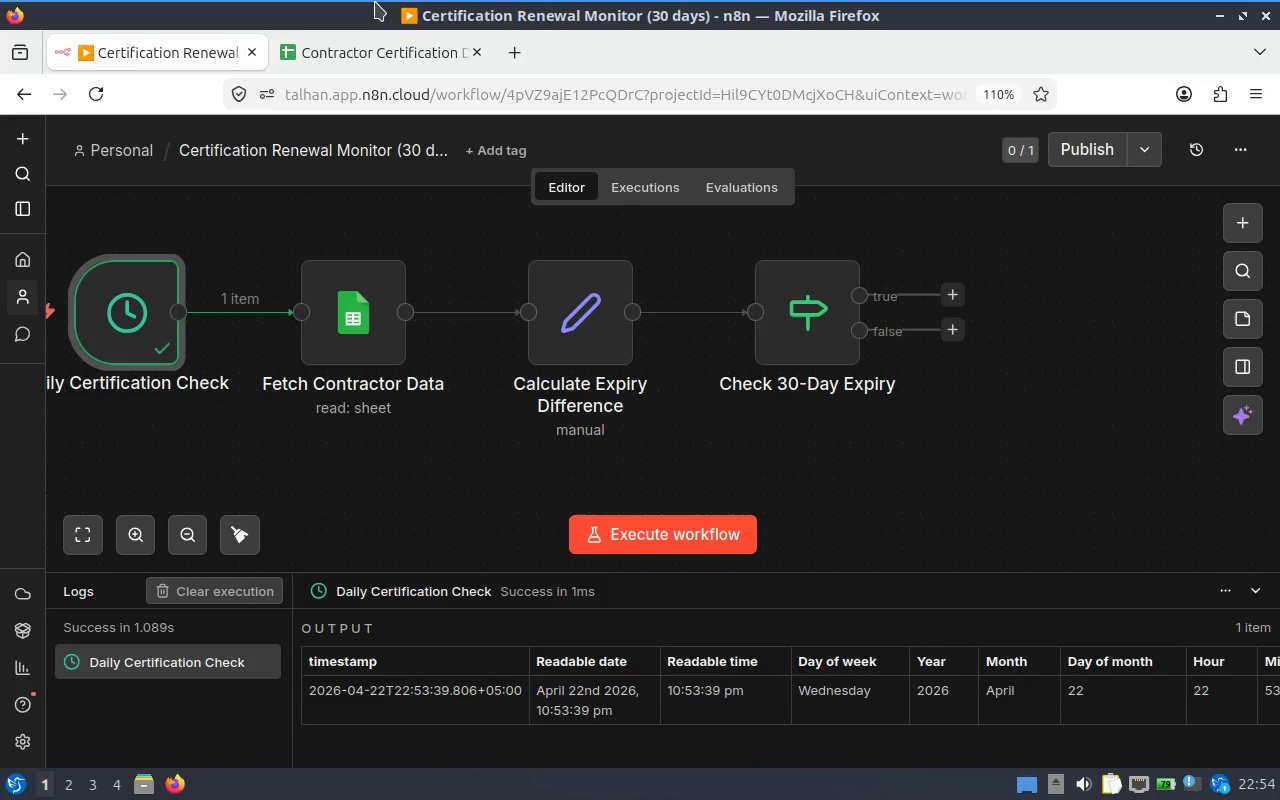 
wait(49.38)
 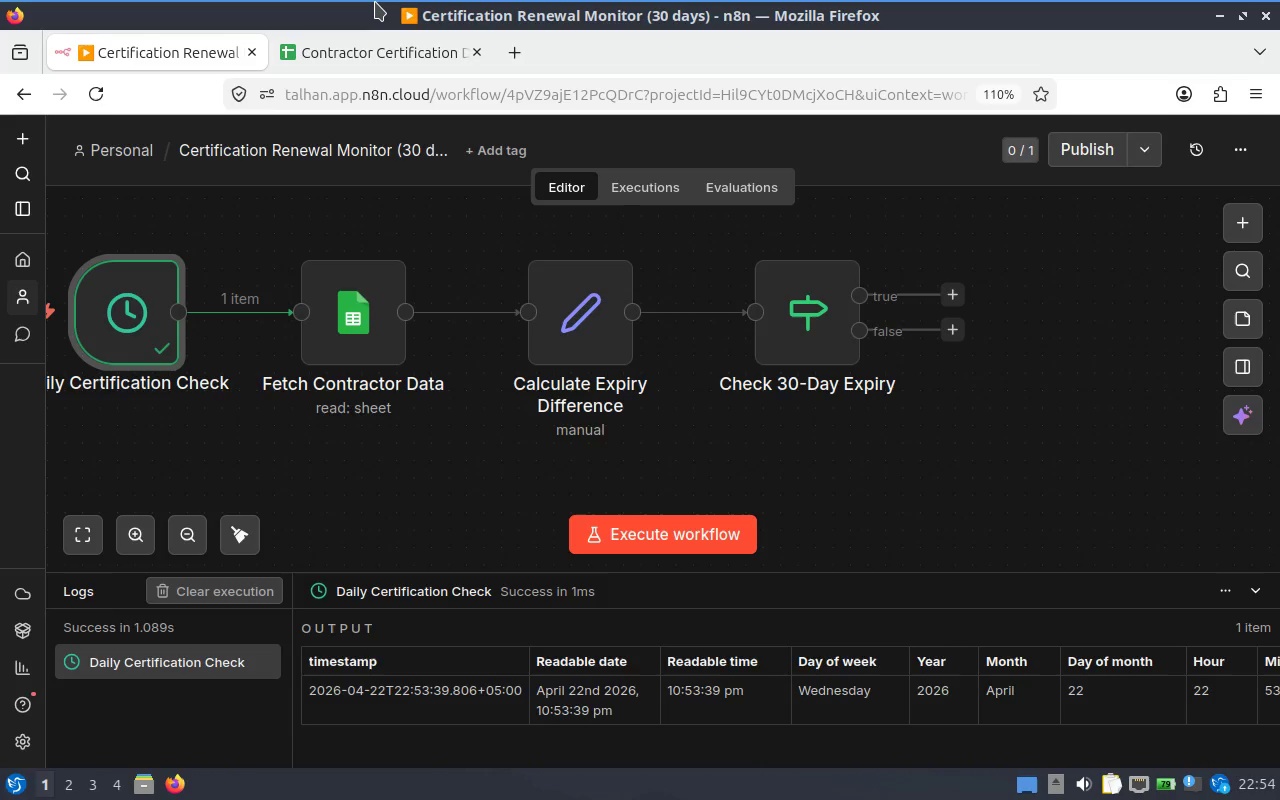 
type(gmail)
 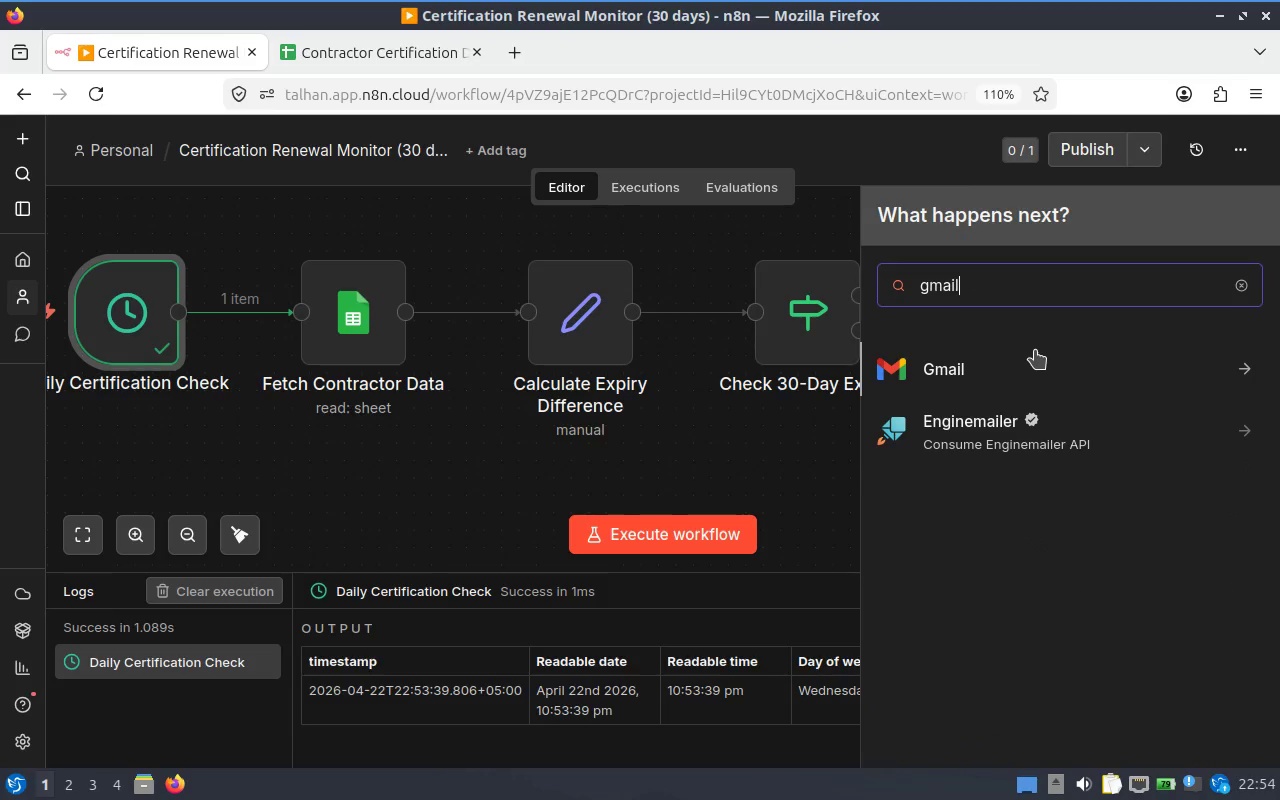 
left_click([1036, 364])
 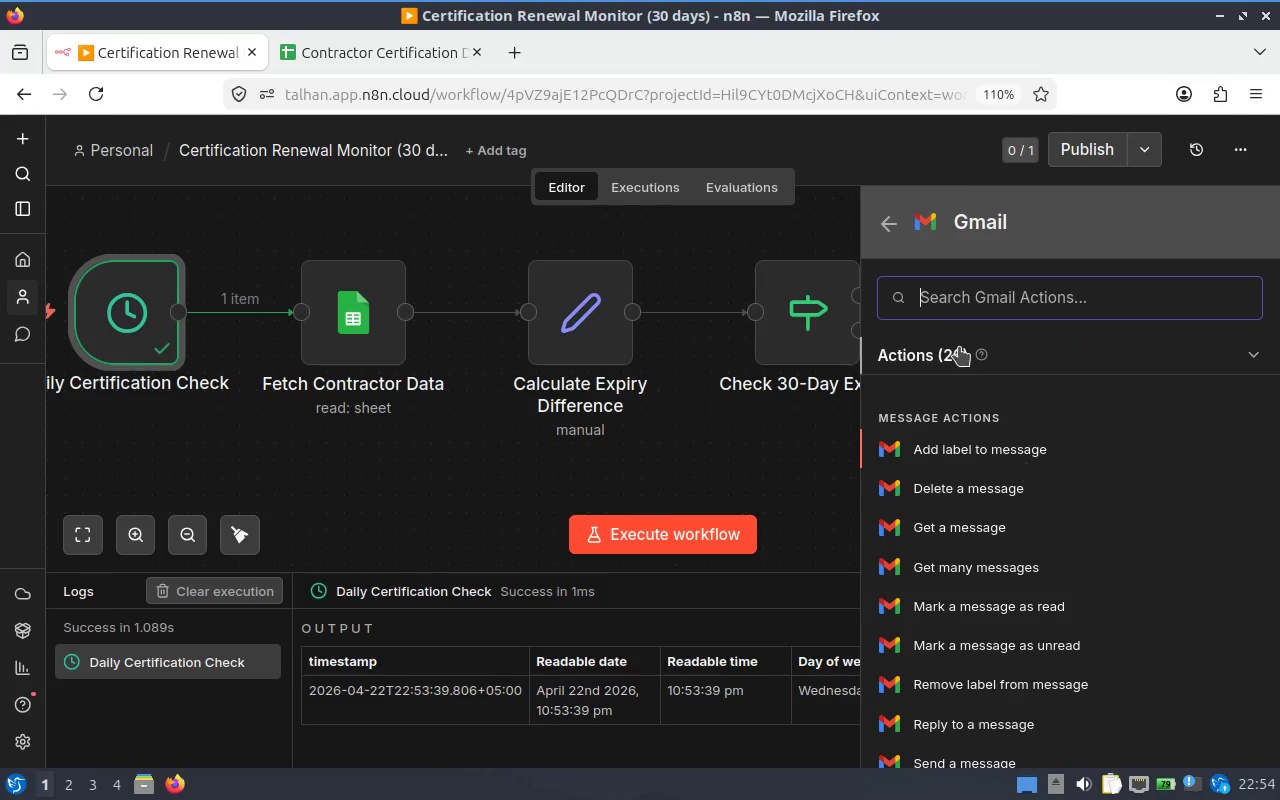 
scroll: coordinate [980, 632], scroll_direction: down, amount: 1.0
 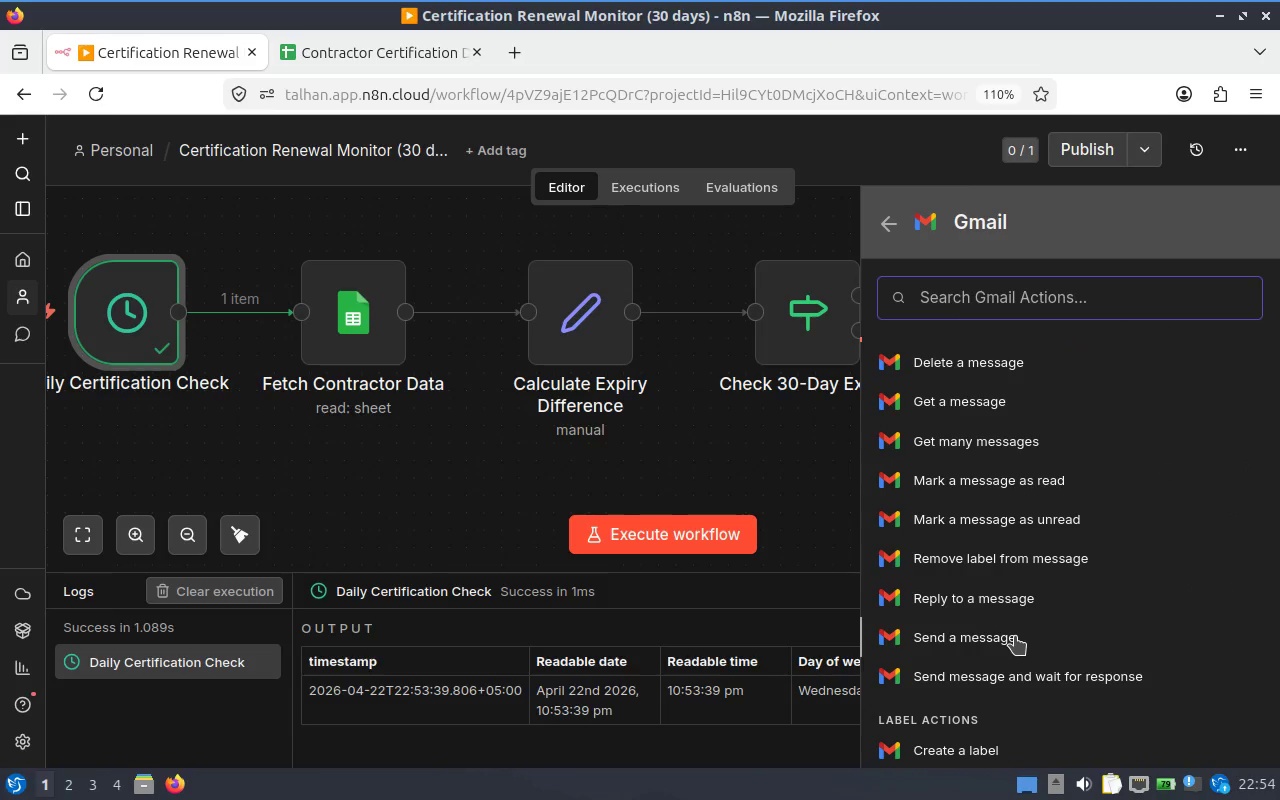 
left_click([1015, 636])
 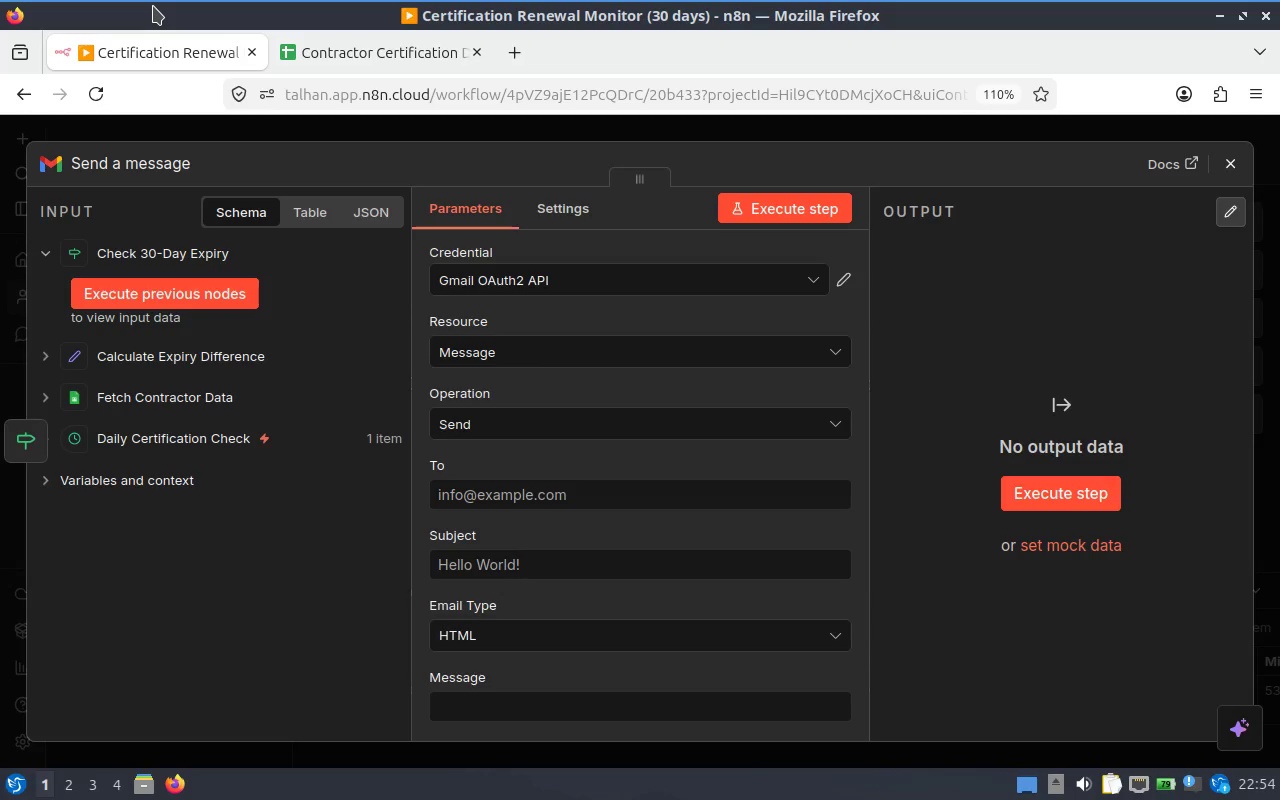 
wait(7.86)
 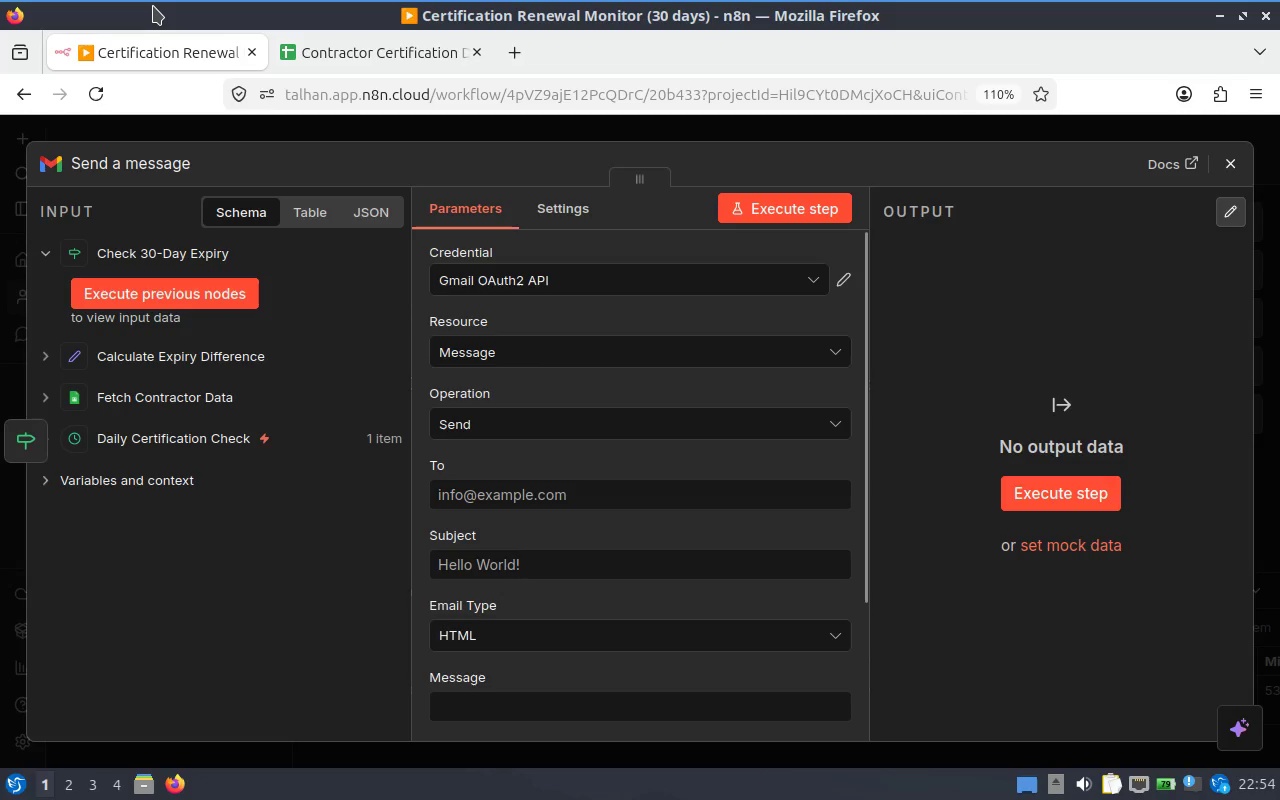 
left_click([136, 171])
 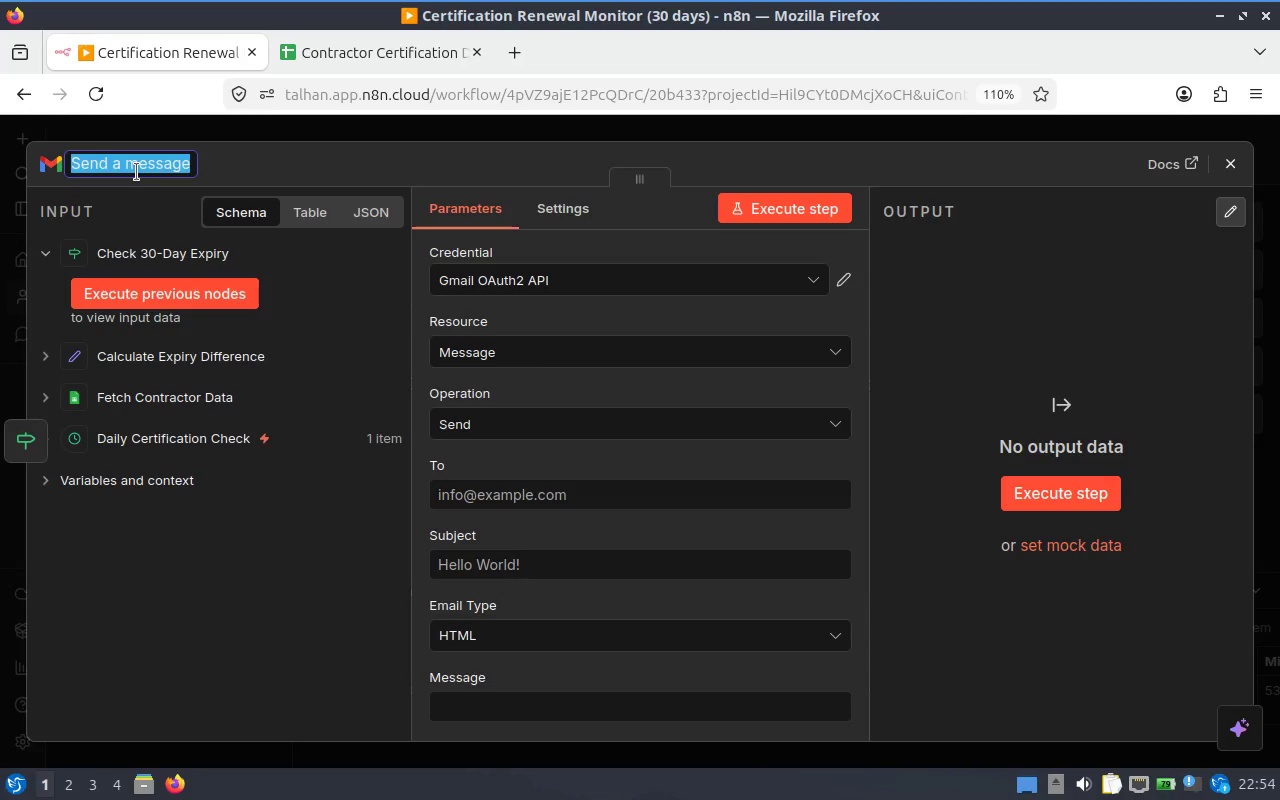 
type(Send Renewal )
 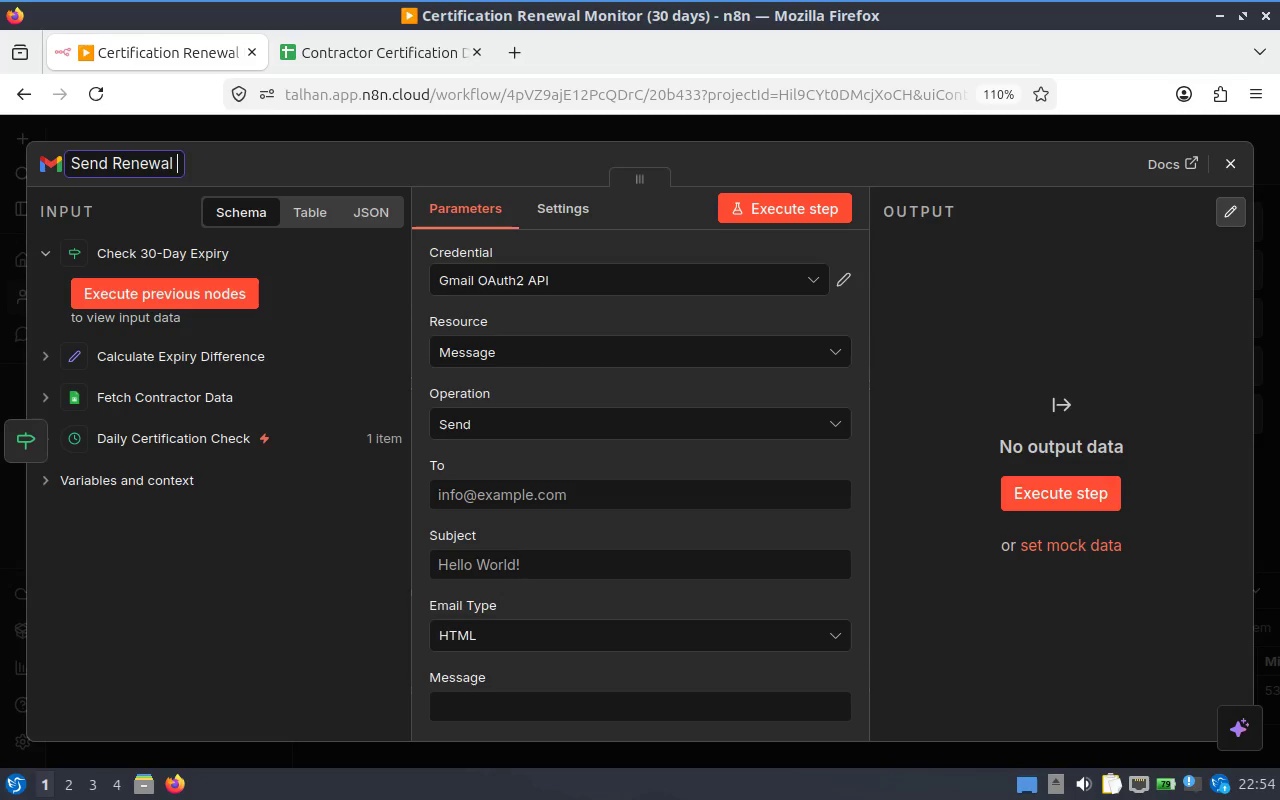 
wait(6.73)
 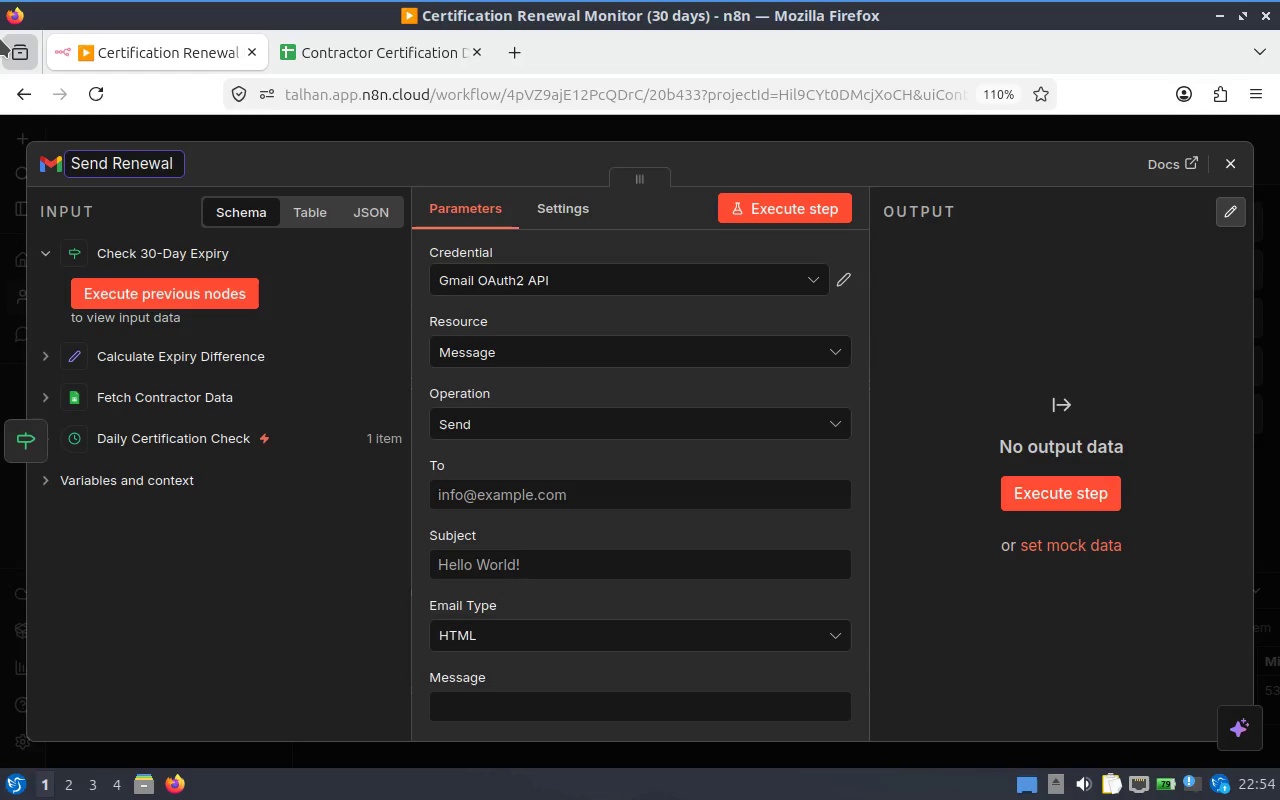 
type(Reminder)
 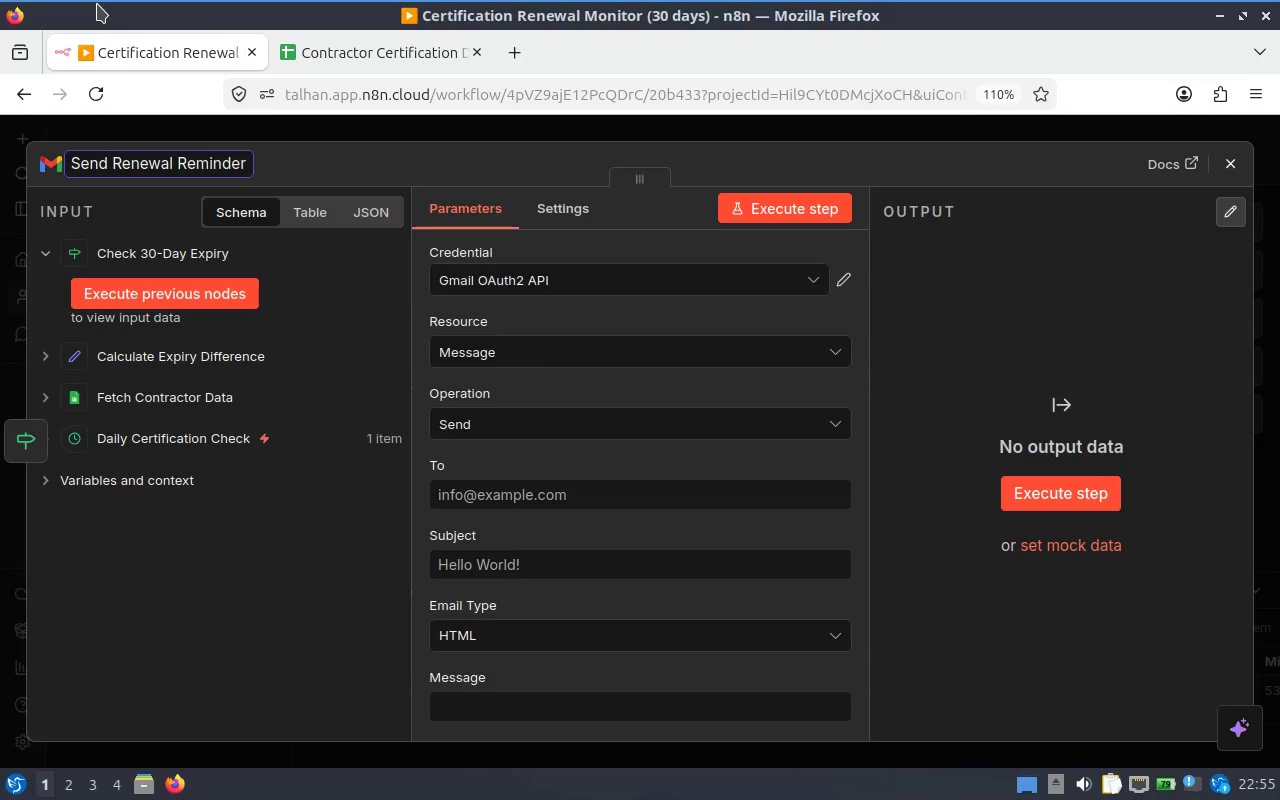 
wait(5.29)
 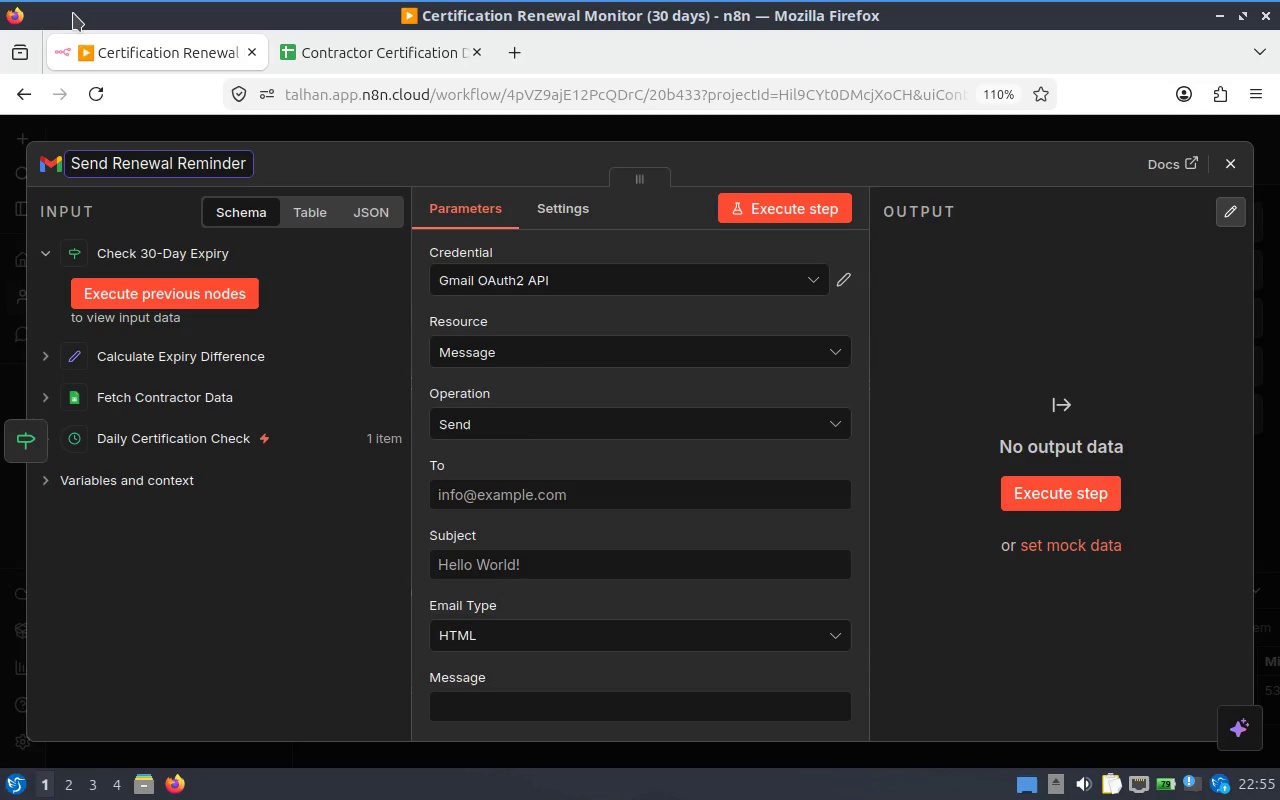 
type( (Contractor))
 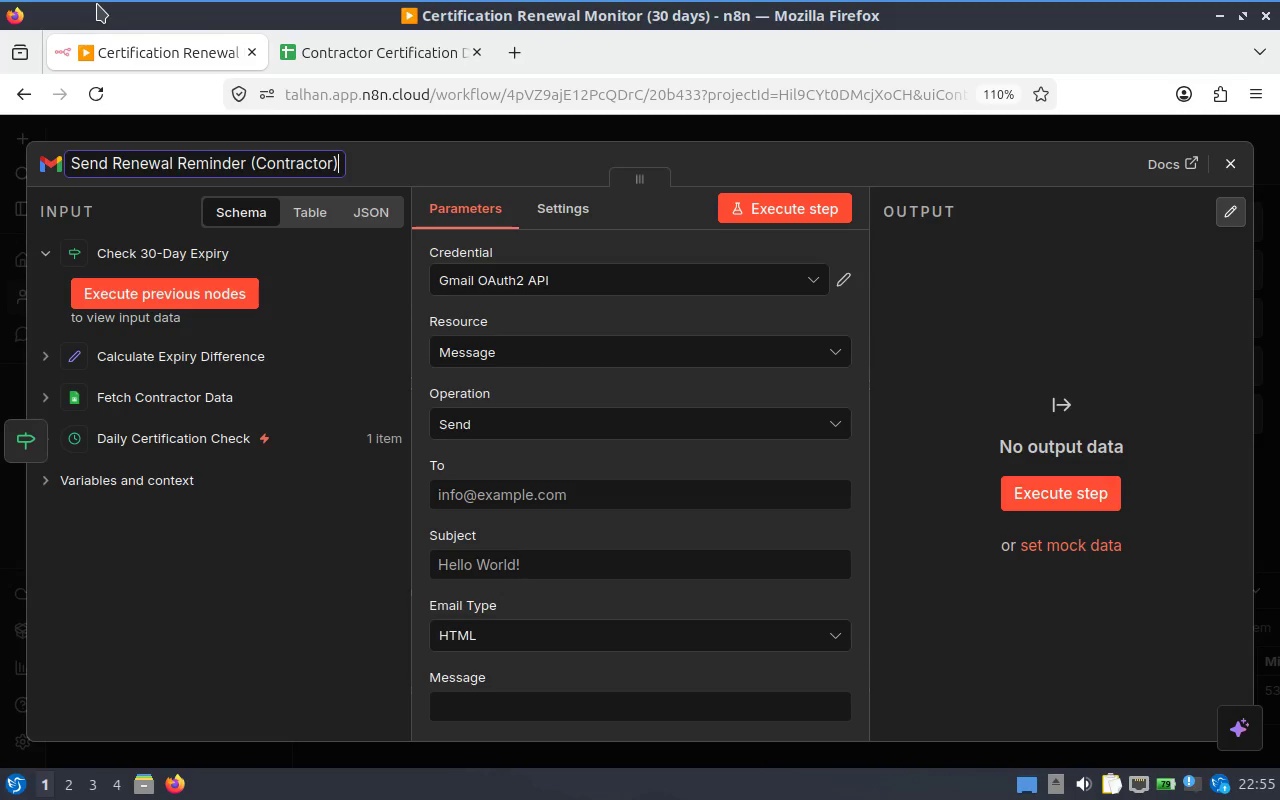 
left_click([633, 280])
 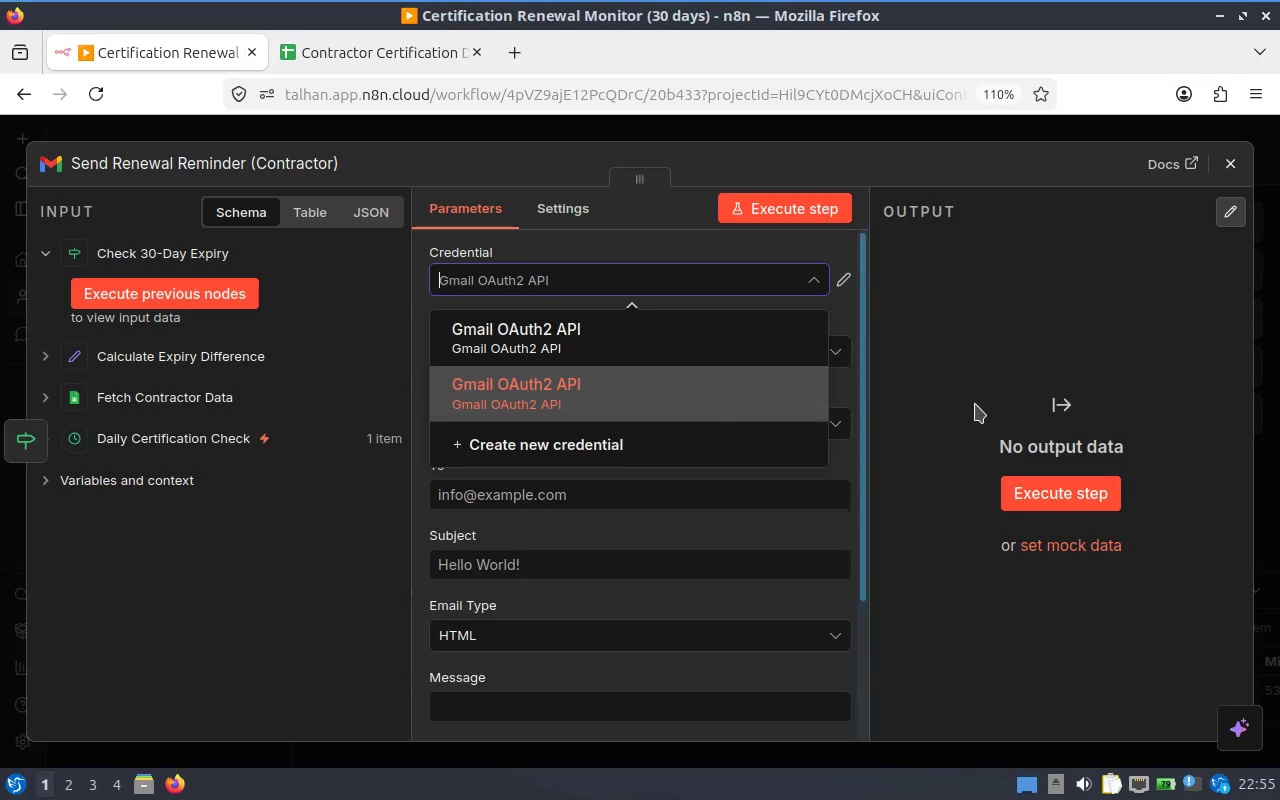 
left_click([1015, 357])
 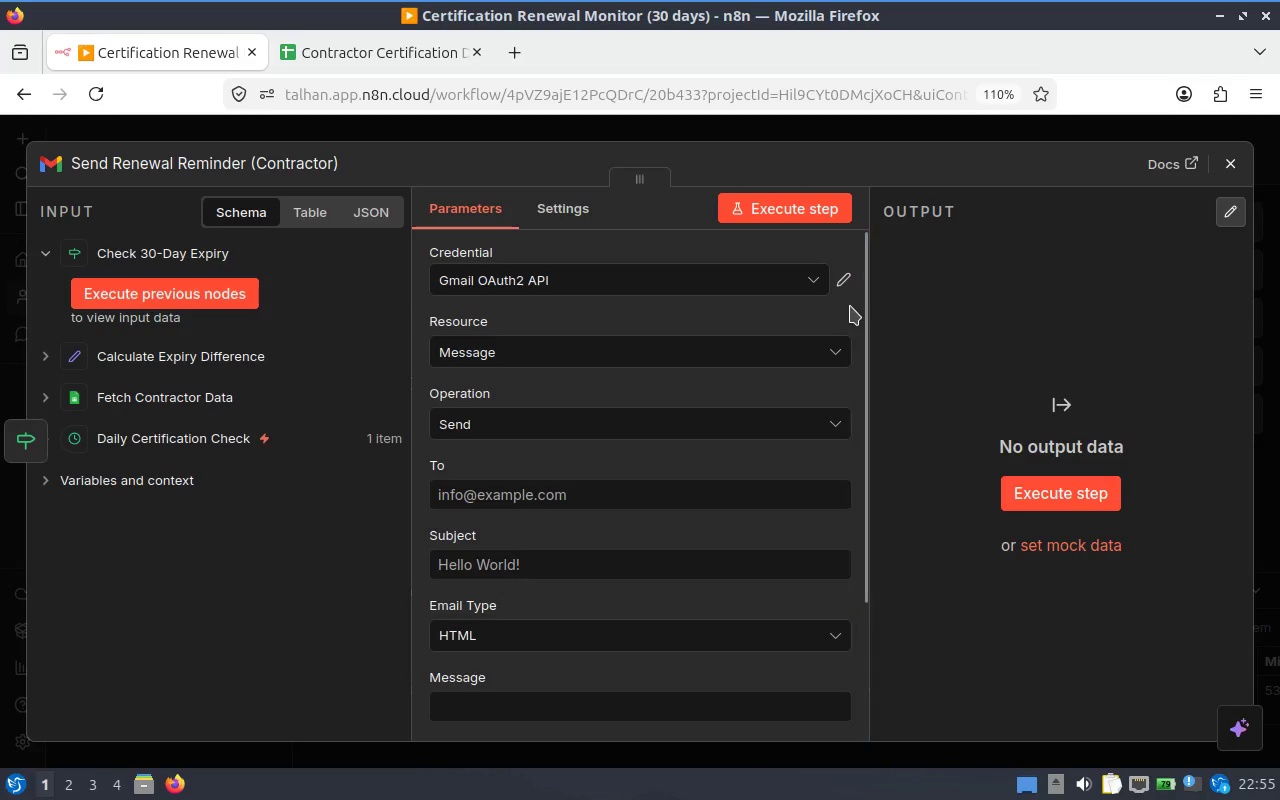 
scroll: coordinate [836, 317], scroll_direction: up, amount: 2.0
 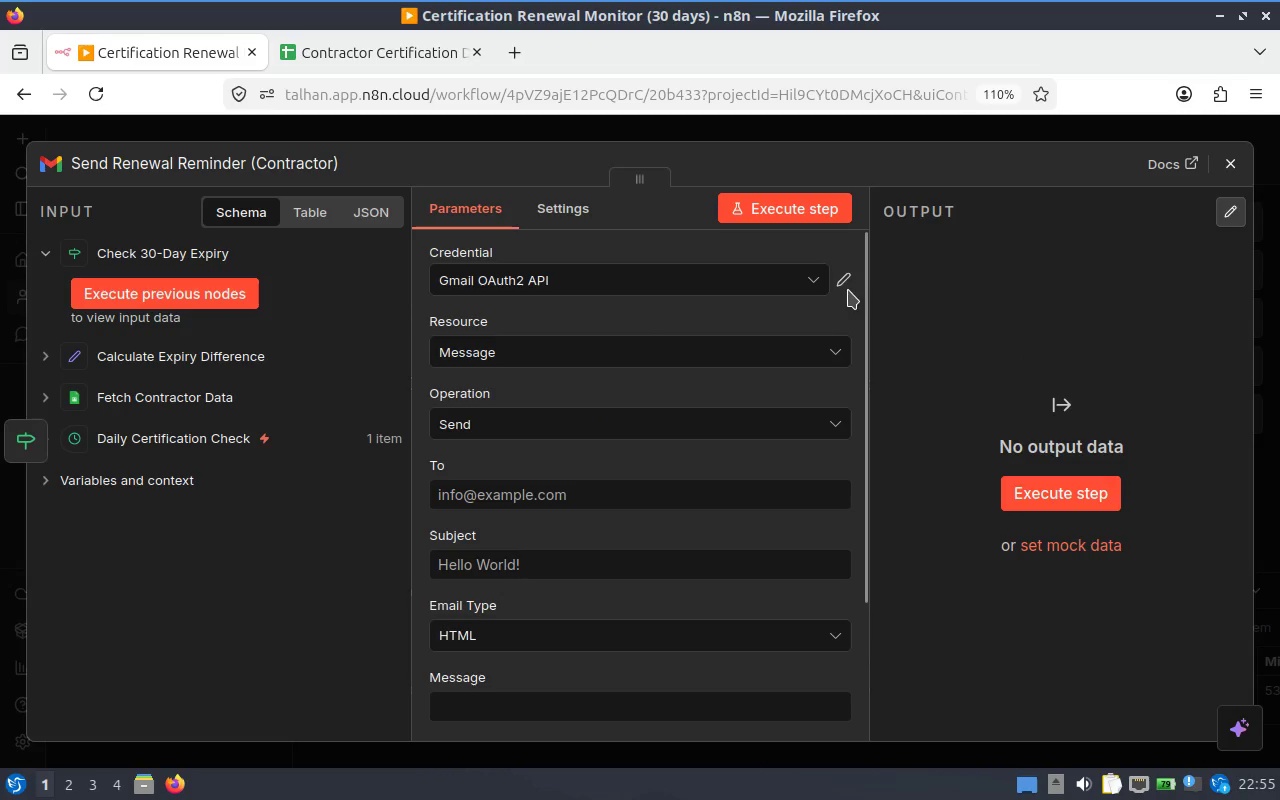 
left_click([843, 285])
 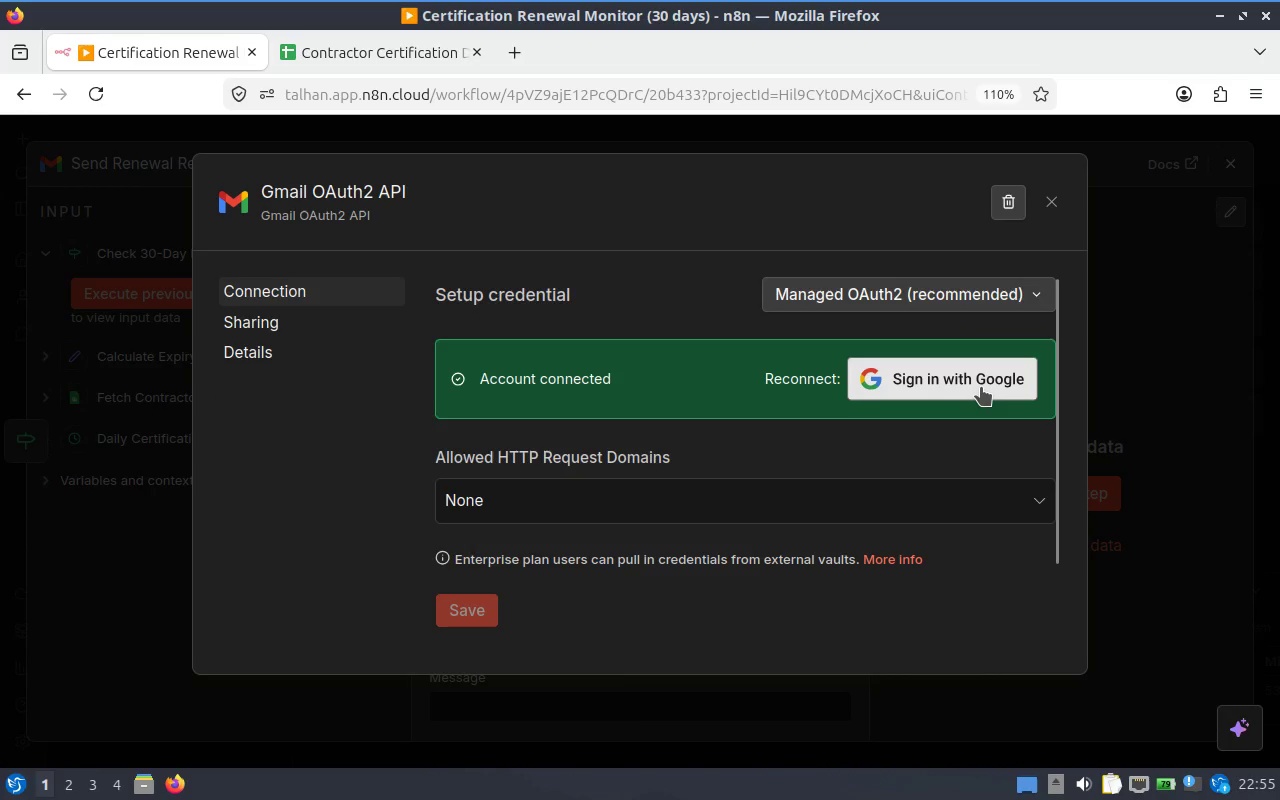 
left_click_drag(start_coordinate=[729, 368], to_coordinate=[538, 347])
 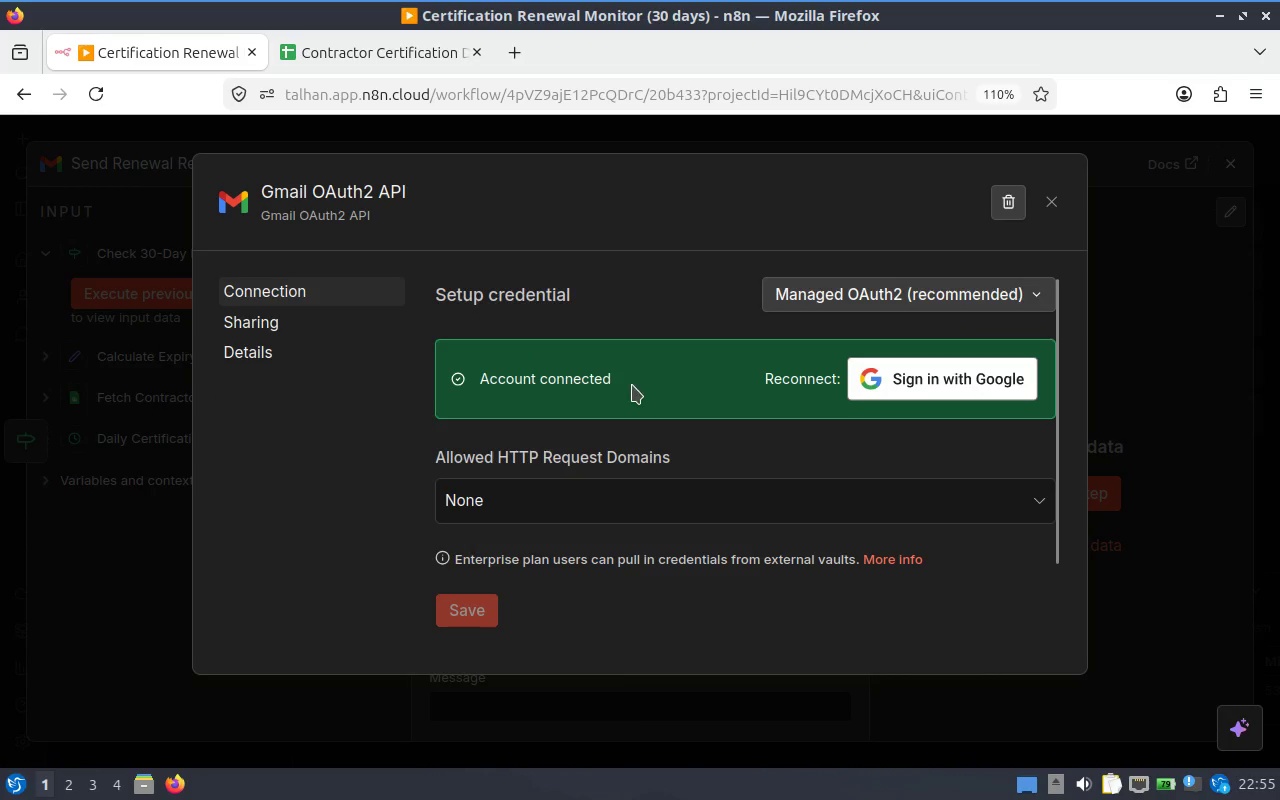 
left_click_drag(start_coordinate=[630, 387], to_coordinate=[565, 375])
 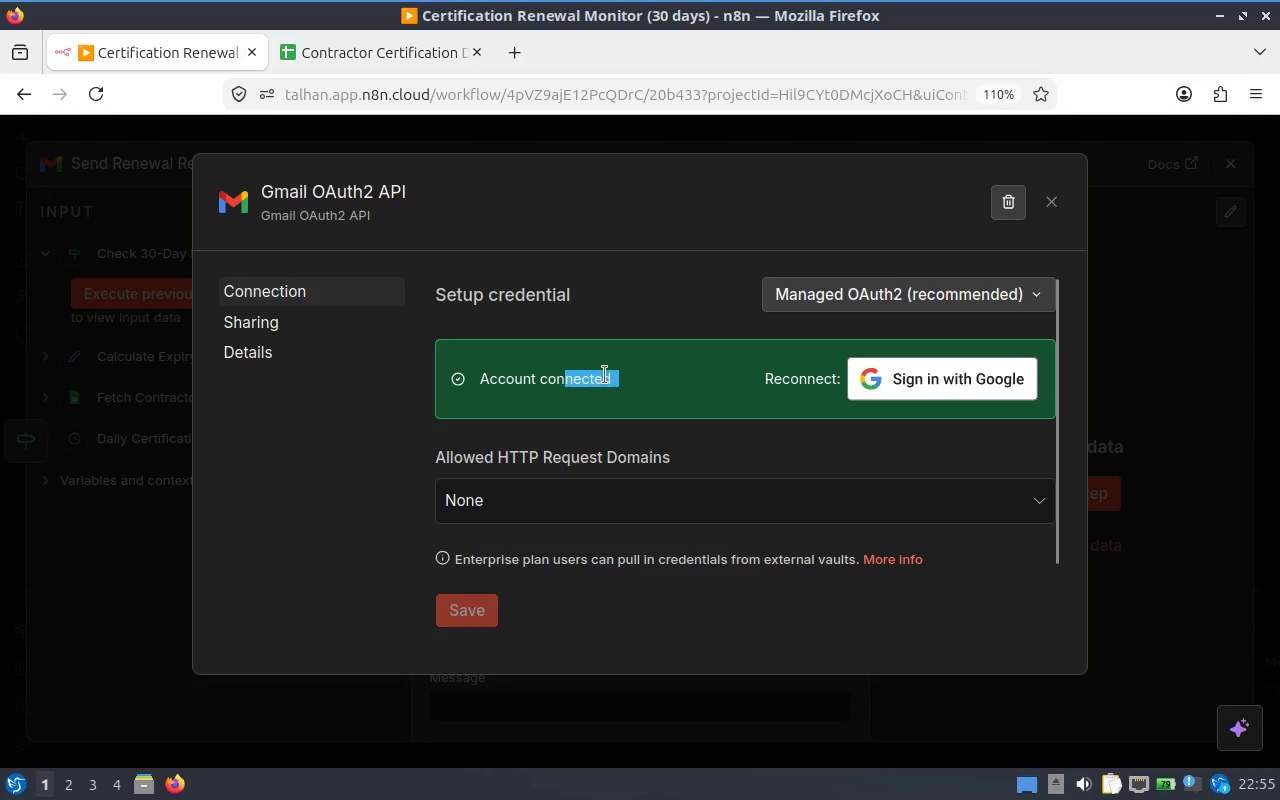 
left_click([630, 376])
 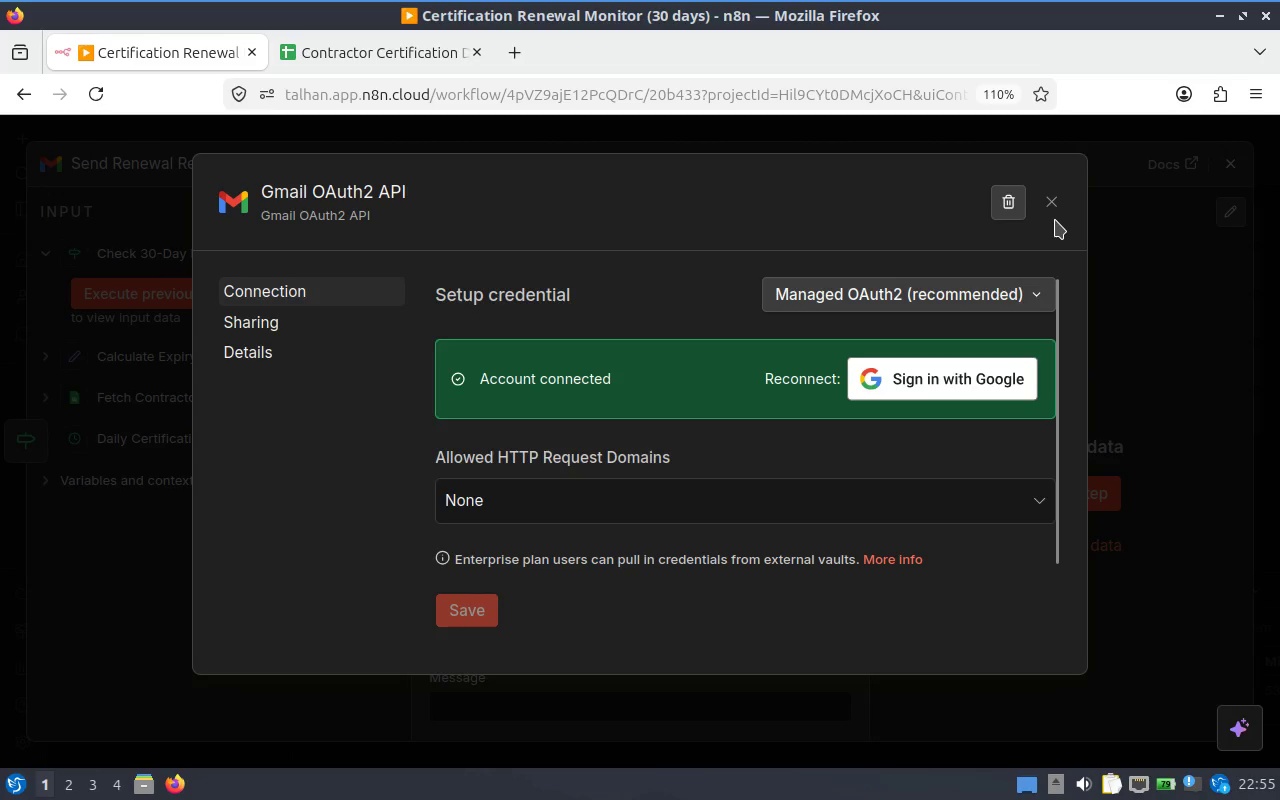 
left_click([1055, 199])
 